 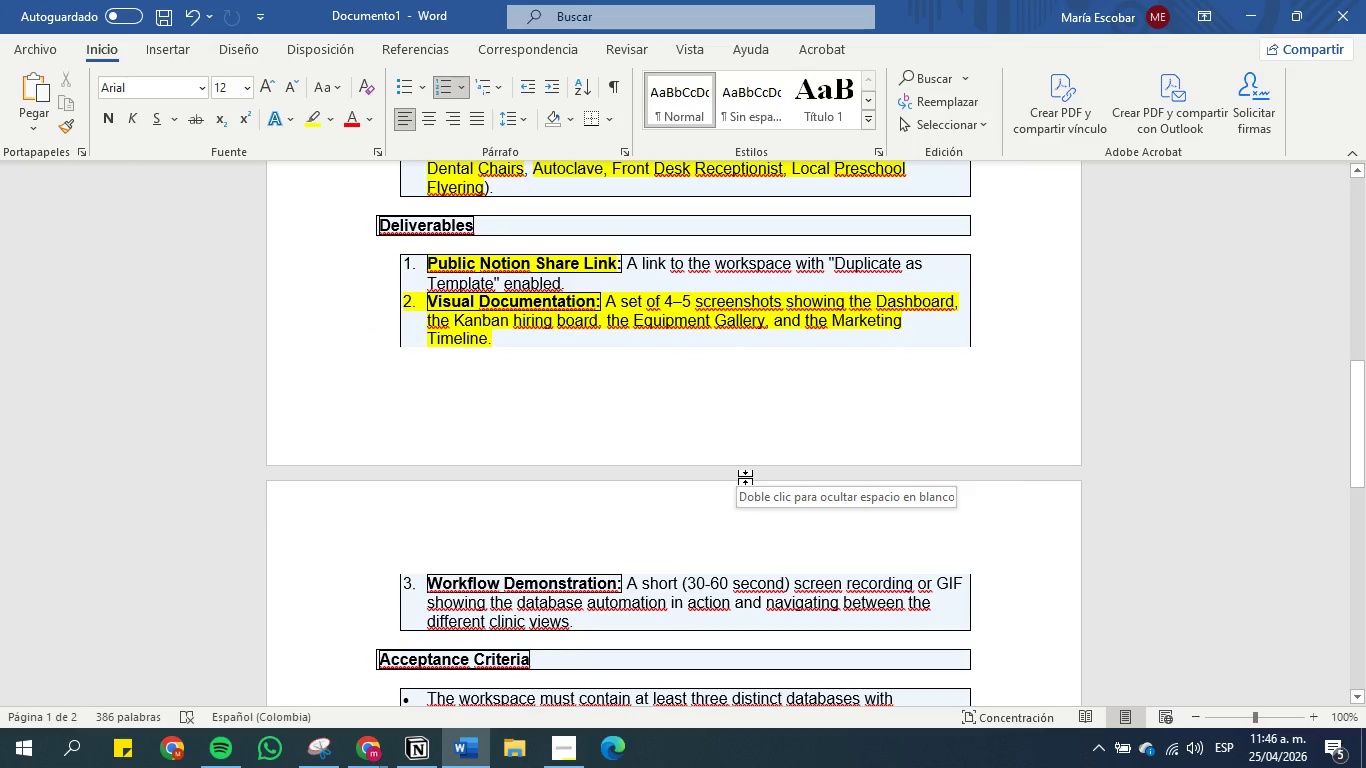 
scroll: coordinate [512, 390], scroll_direction: down, amount: 2.0
 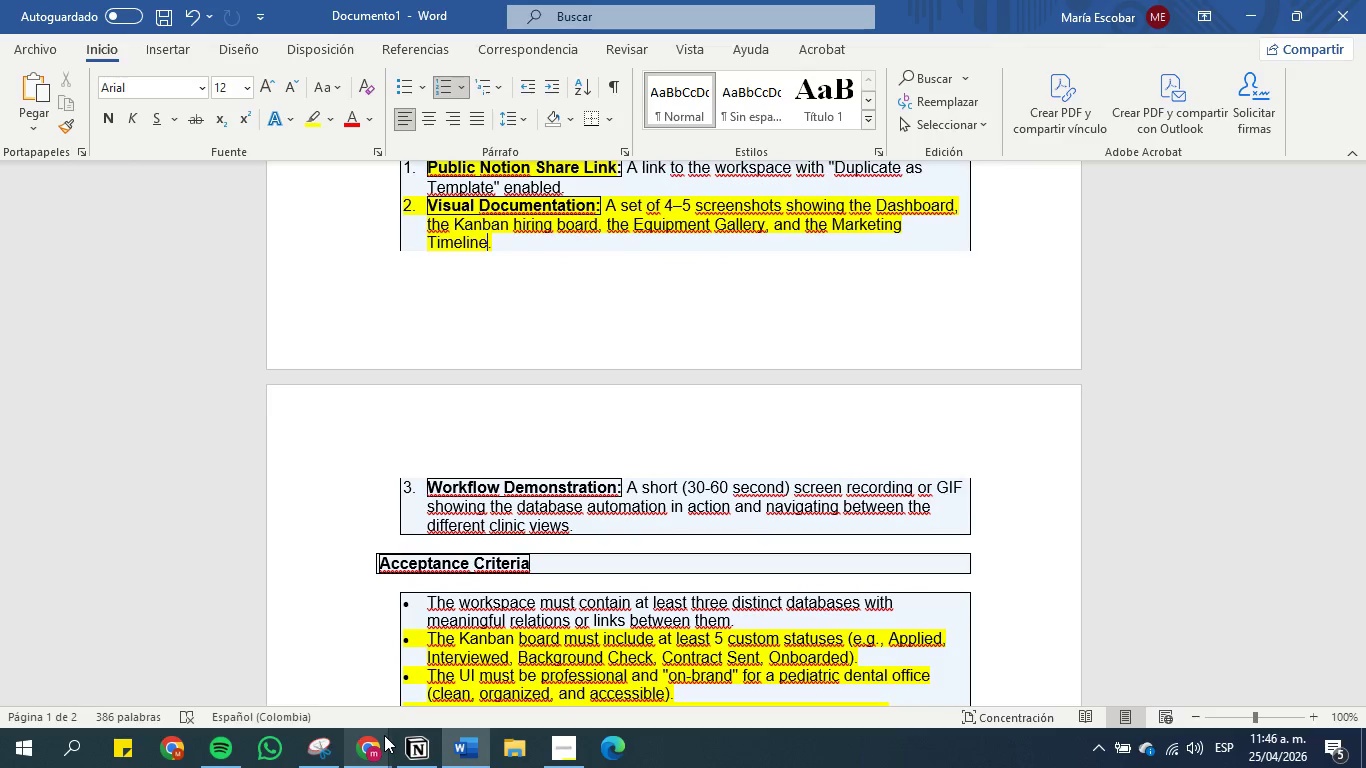 
mouse_move([403, 754])
 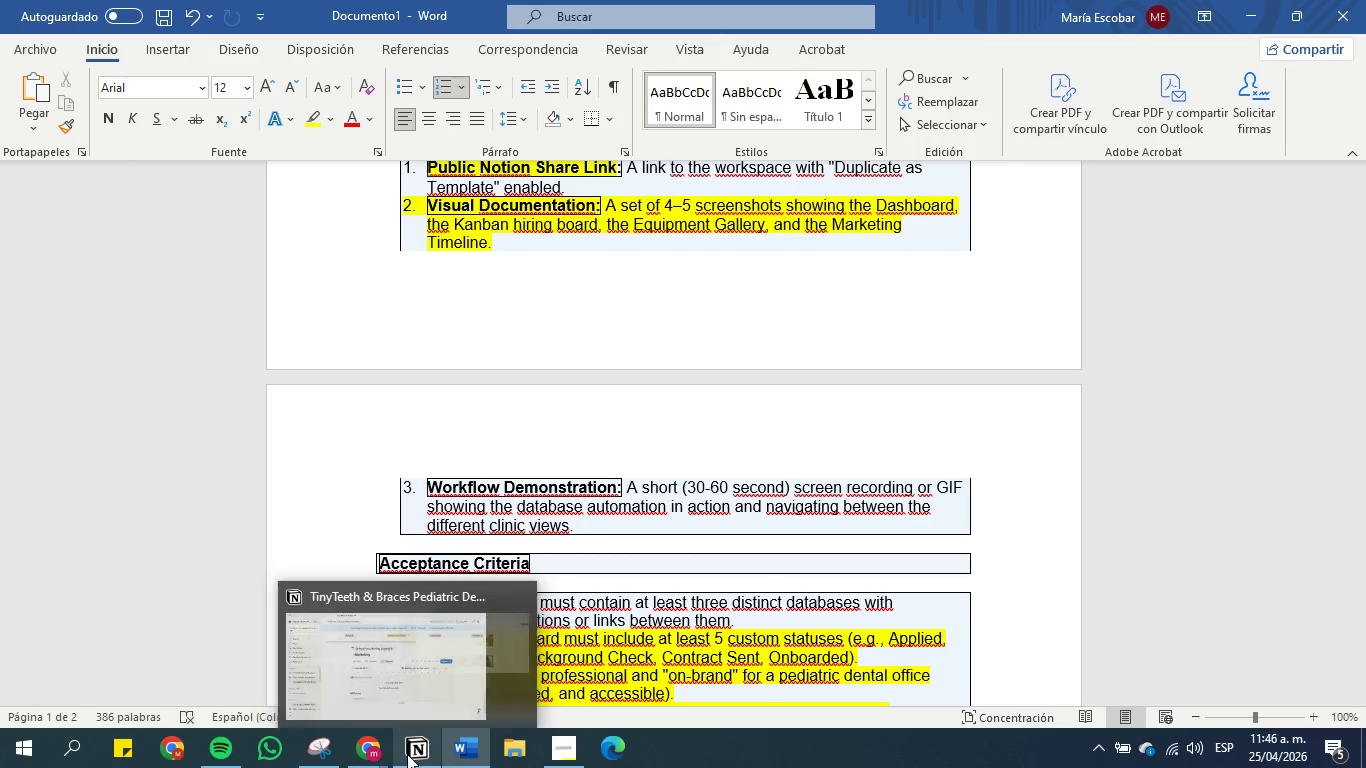 
left_click([407, 754])
 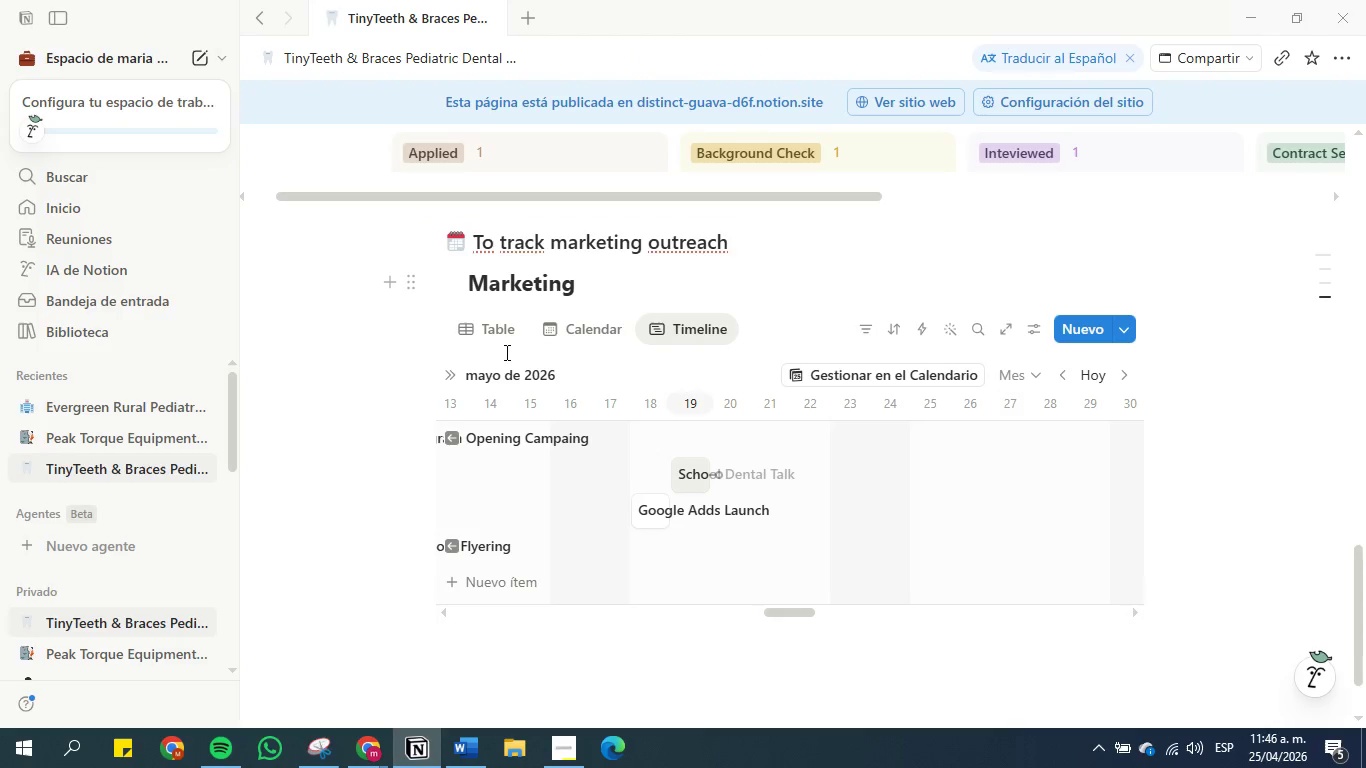 
left_click([491, 327])
 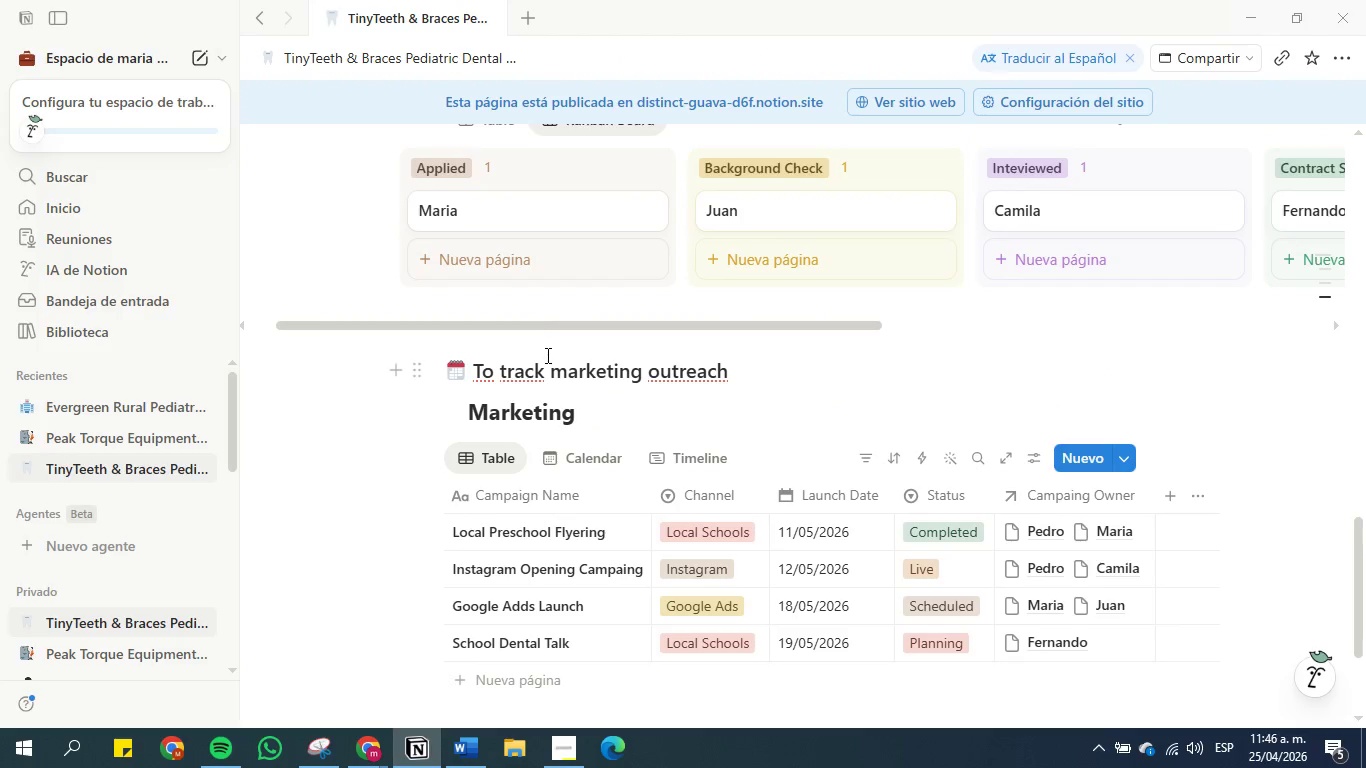 
scroll: coordinate [546, 356], scroll_direction: up, amount: 2.0
 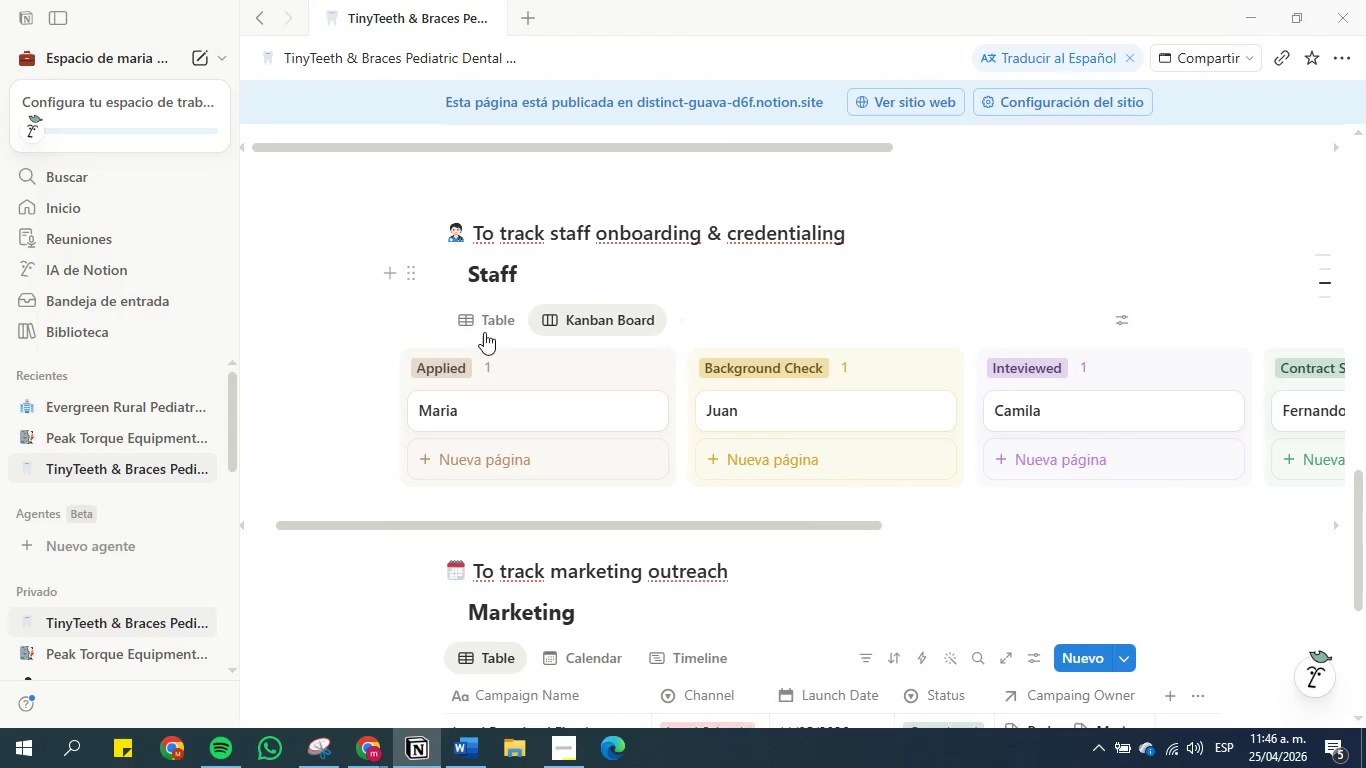 
left_click([498, 311])
 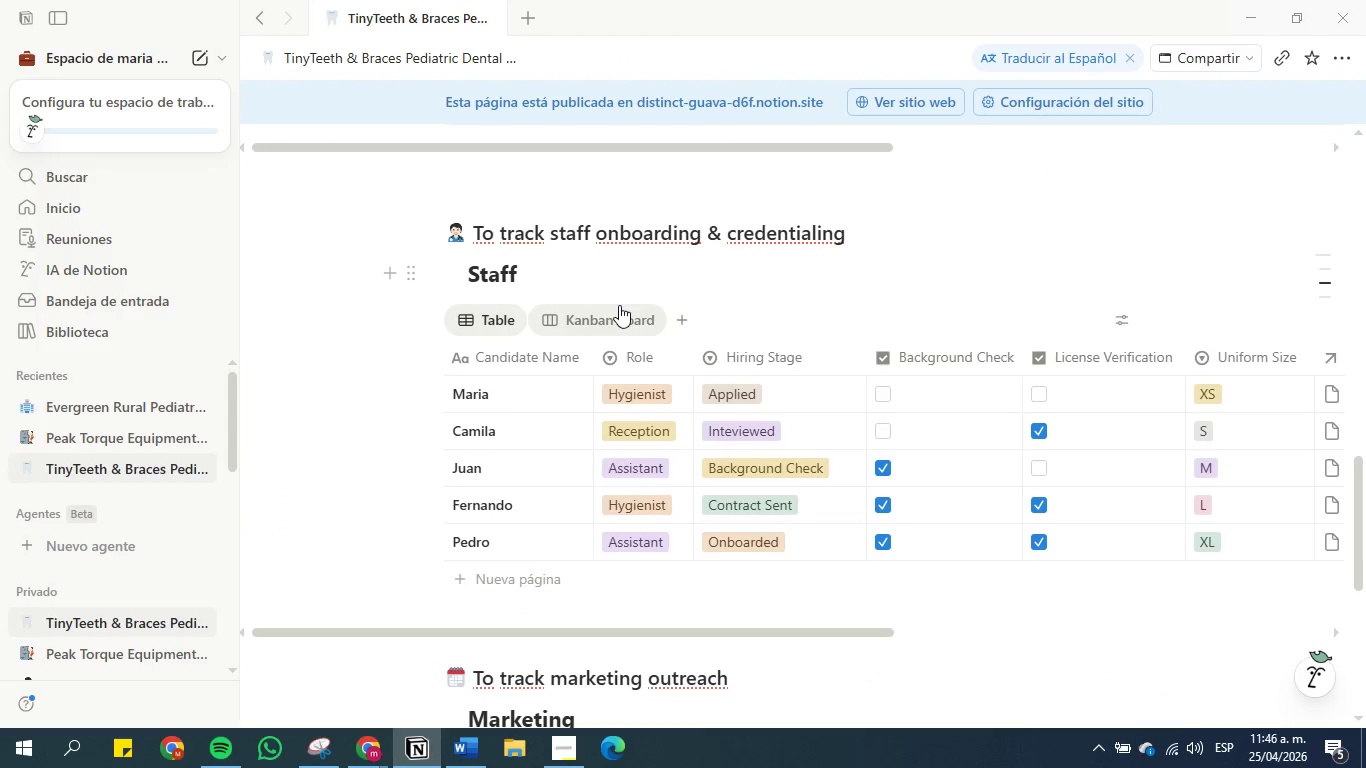 
scroll: coordinate [601, 324], scroll_direction: up, amount: 5.0
 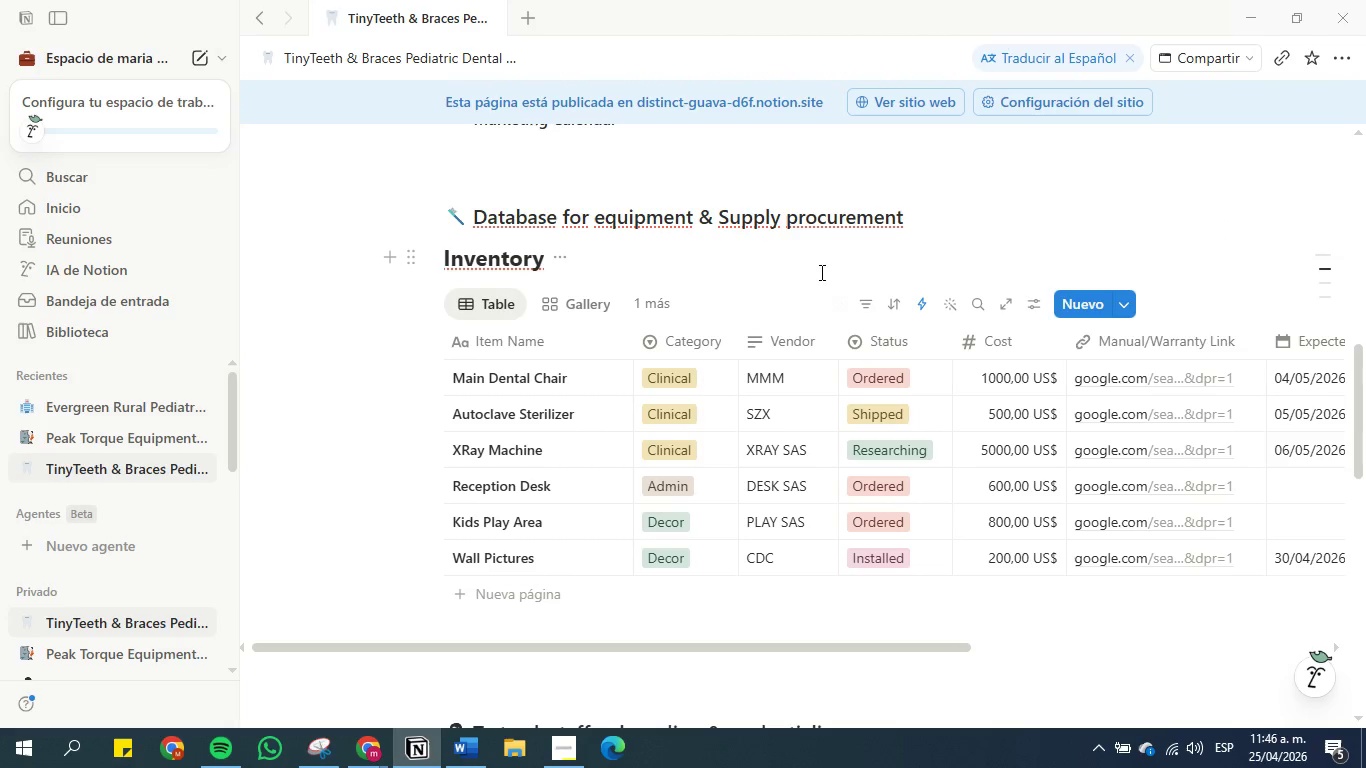 
left_click_drag(start_coordinate=[762, 654], to_coordinate=[910, 623])
 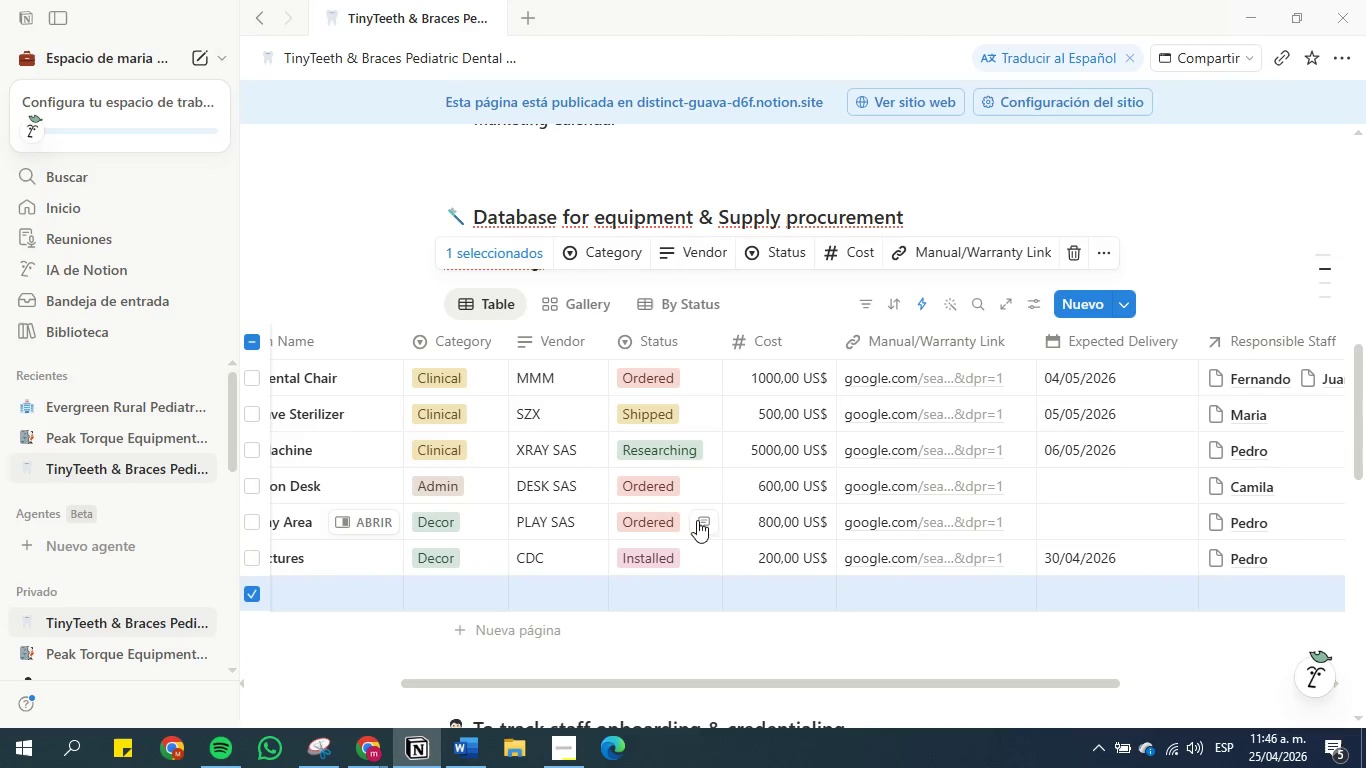 
mouse_move([693, 484])
 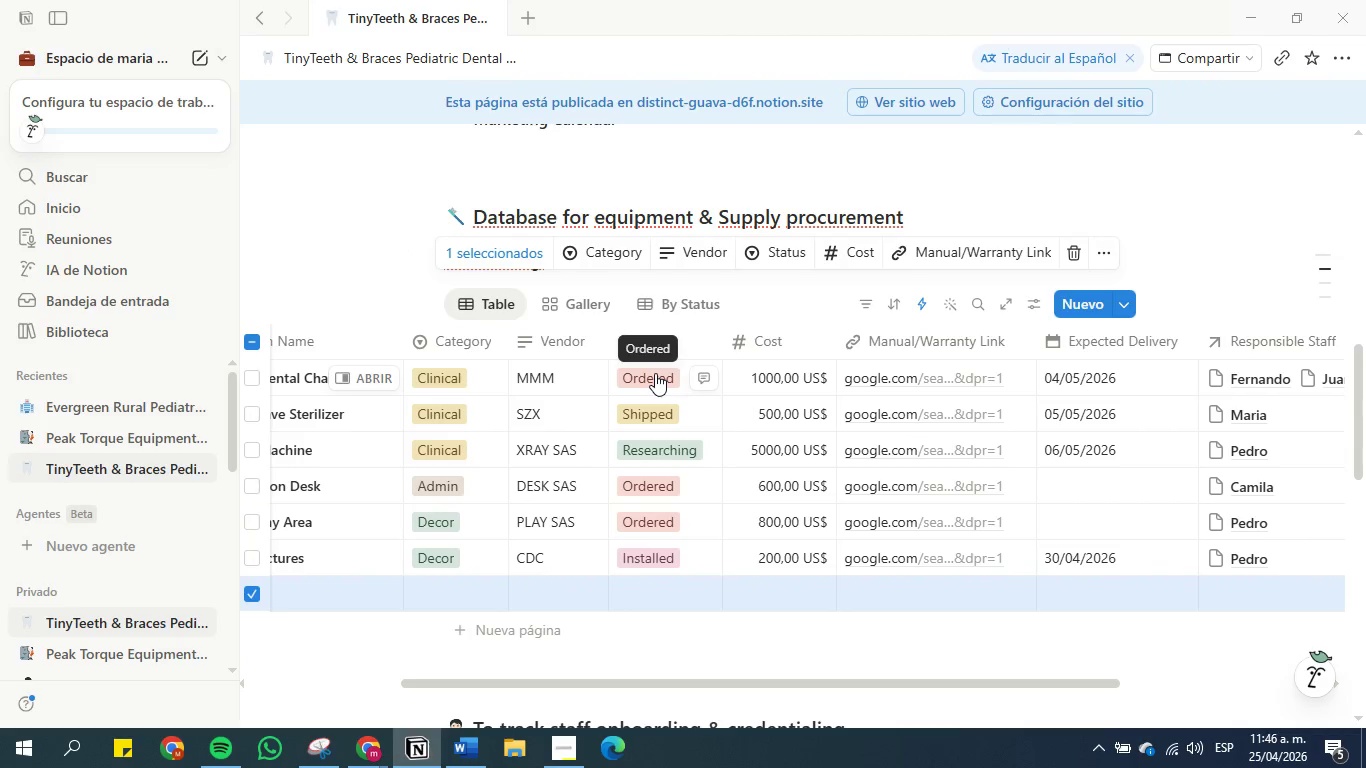 
left_click([655, 373])
 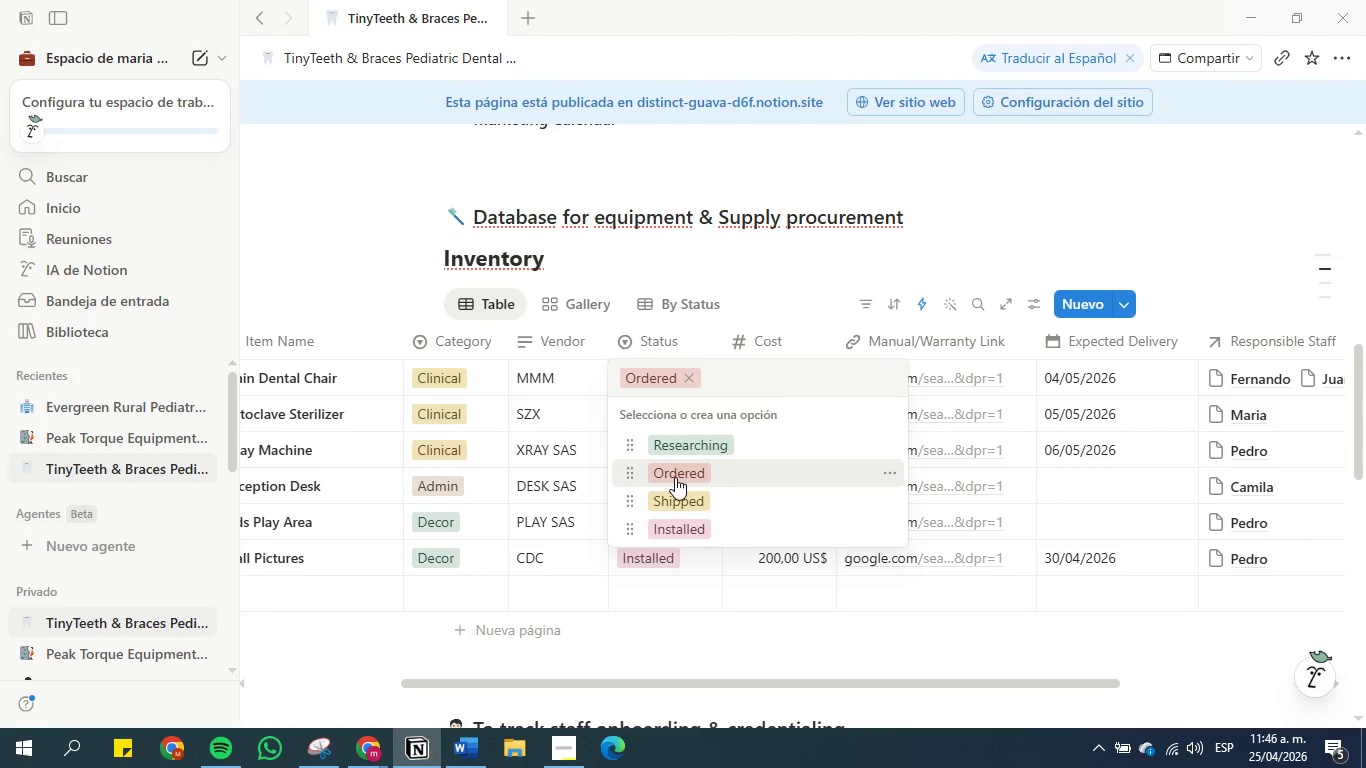 
left_click([675, 476])
 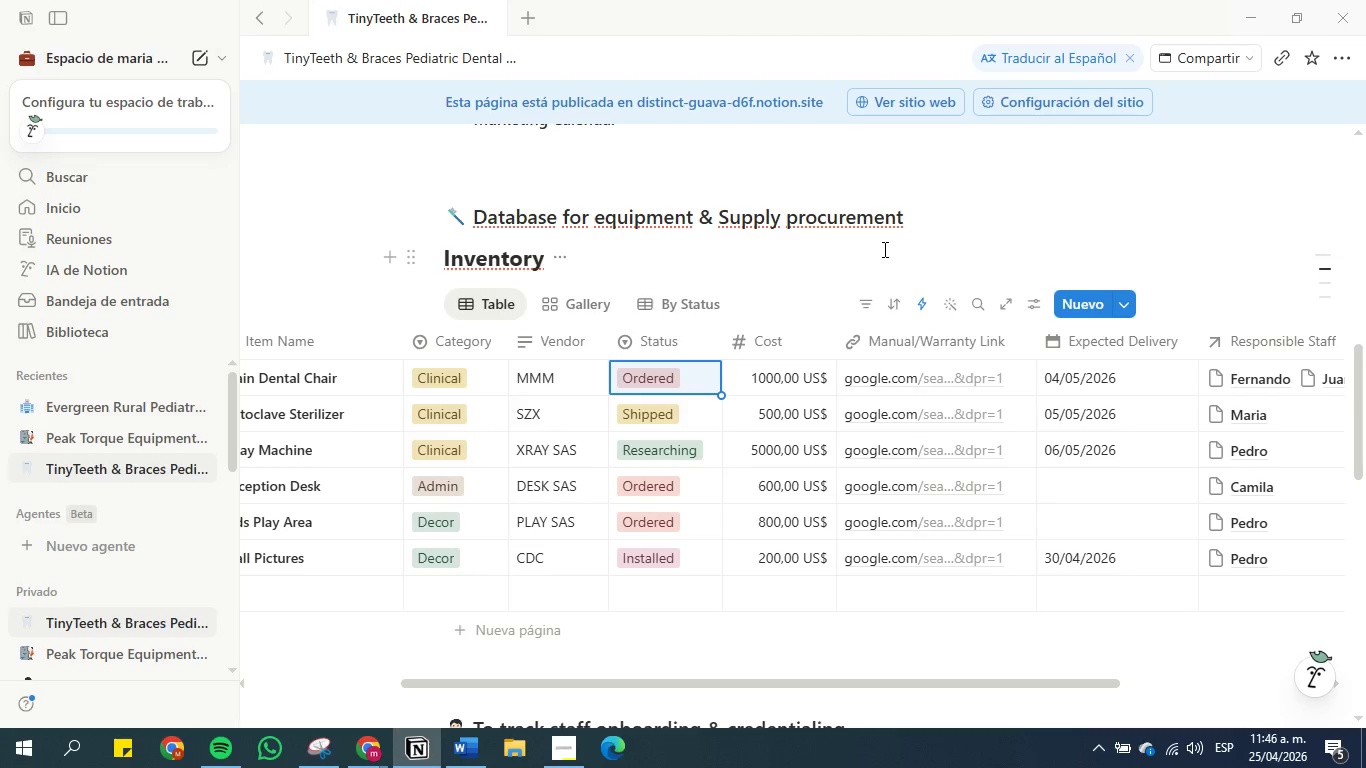 
wait(13.8)
 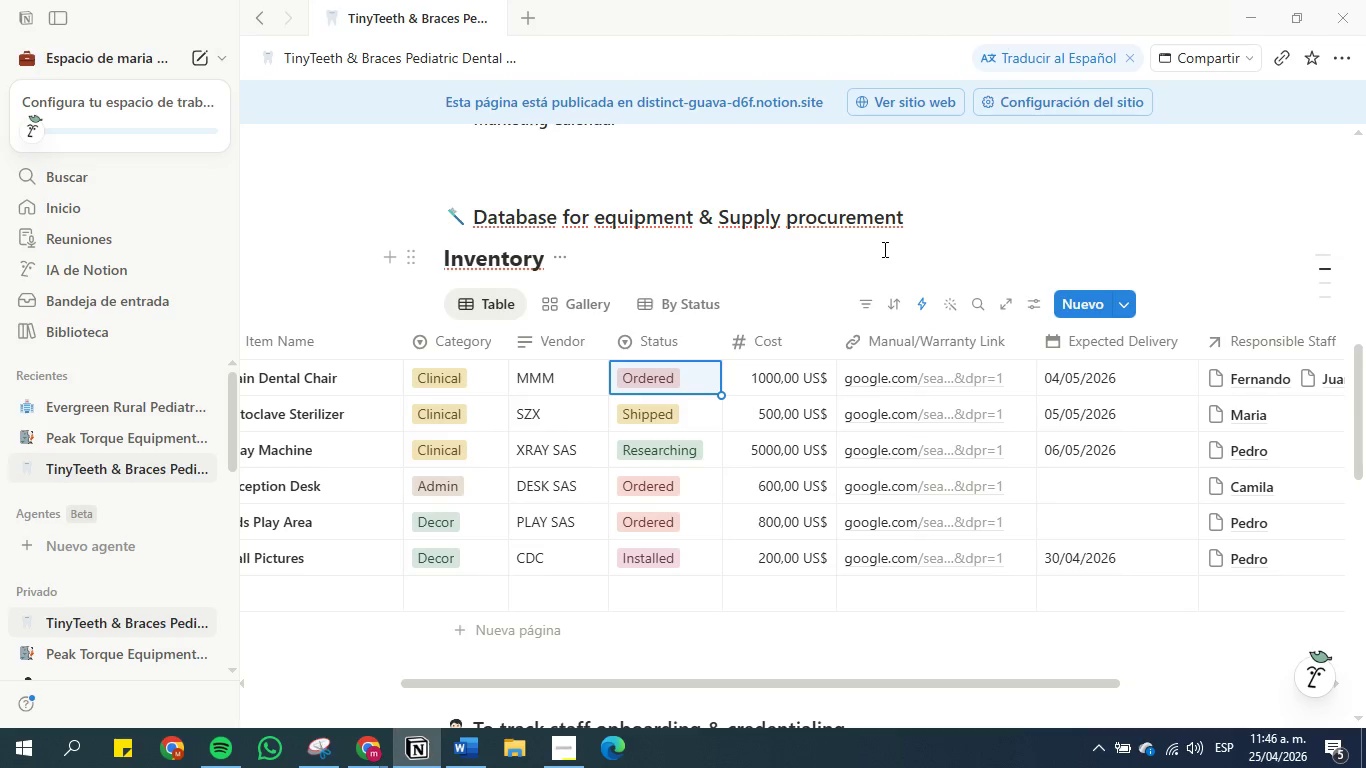 
left_click([1066, 488])
 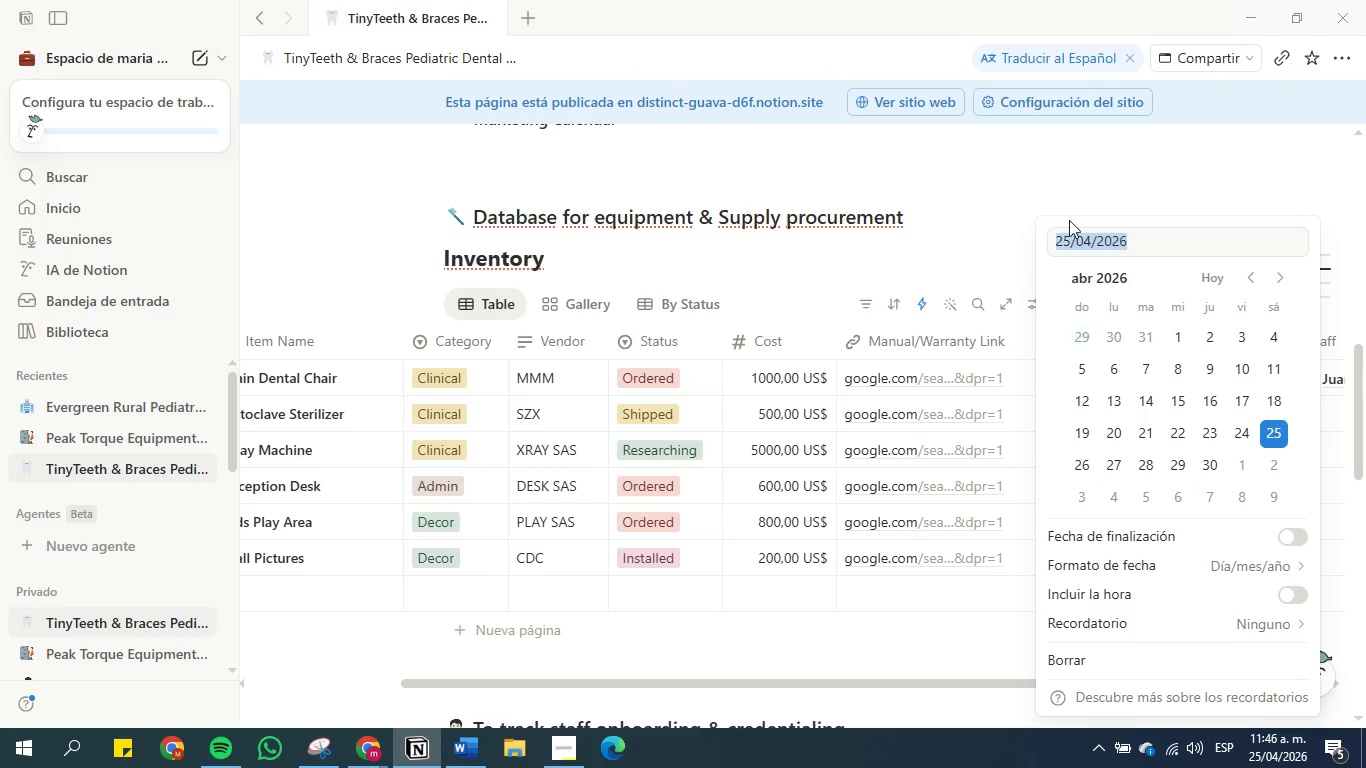 
left_click([1062, 159])
 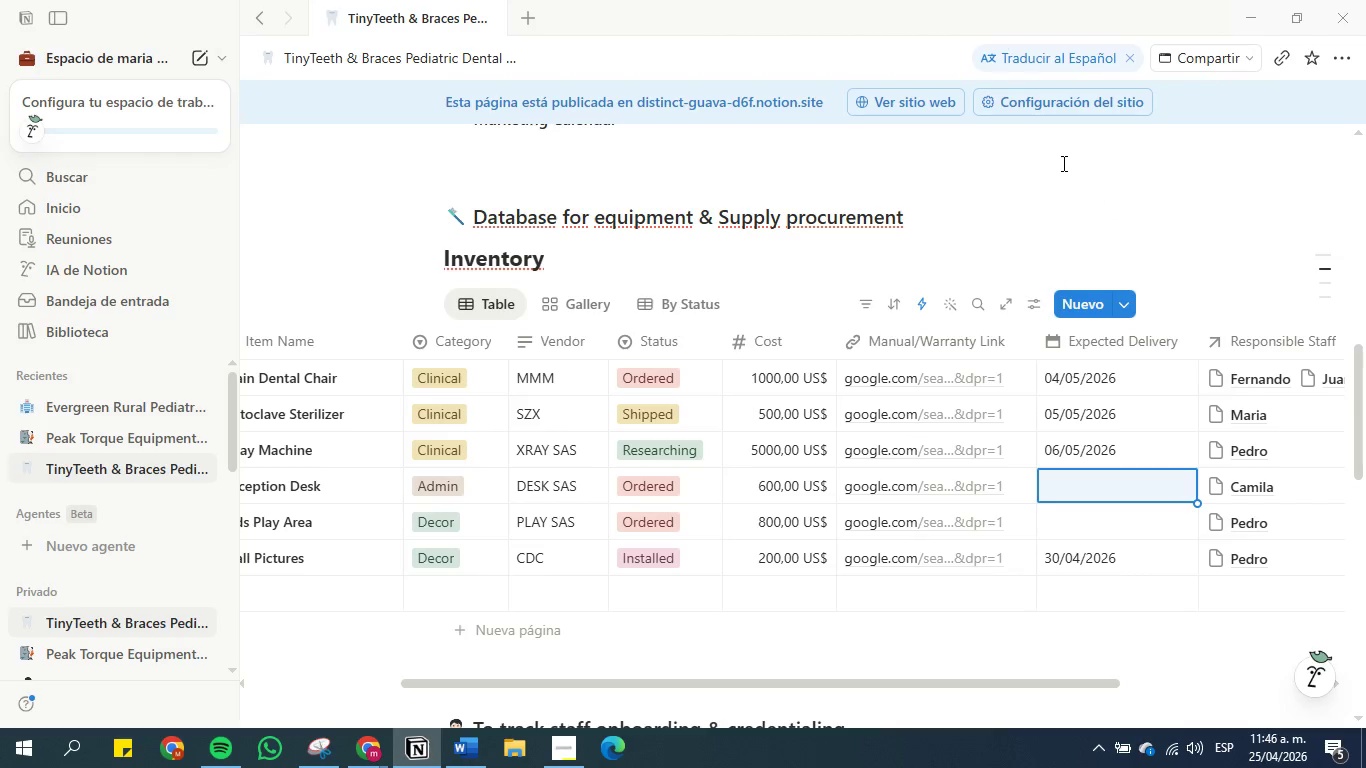 
key(Shift+ShiftRight)
 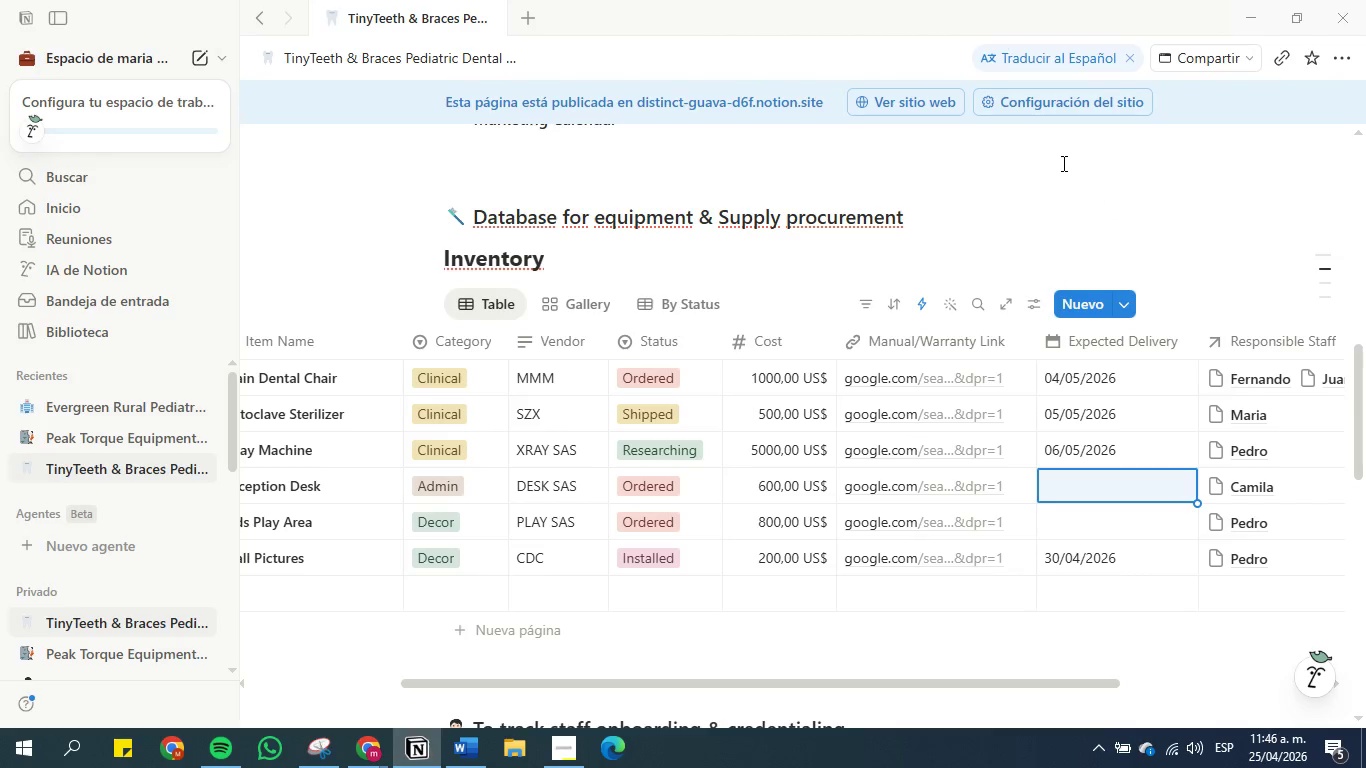 
key(Shift+ShiftRight)
 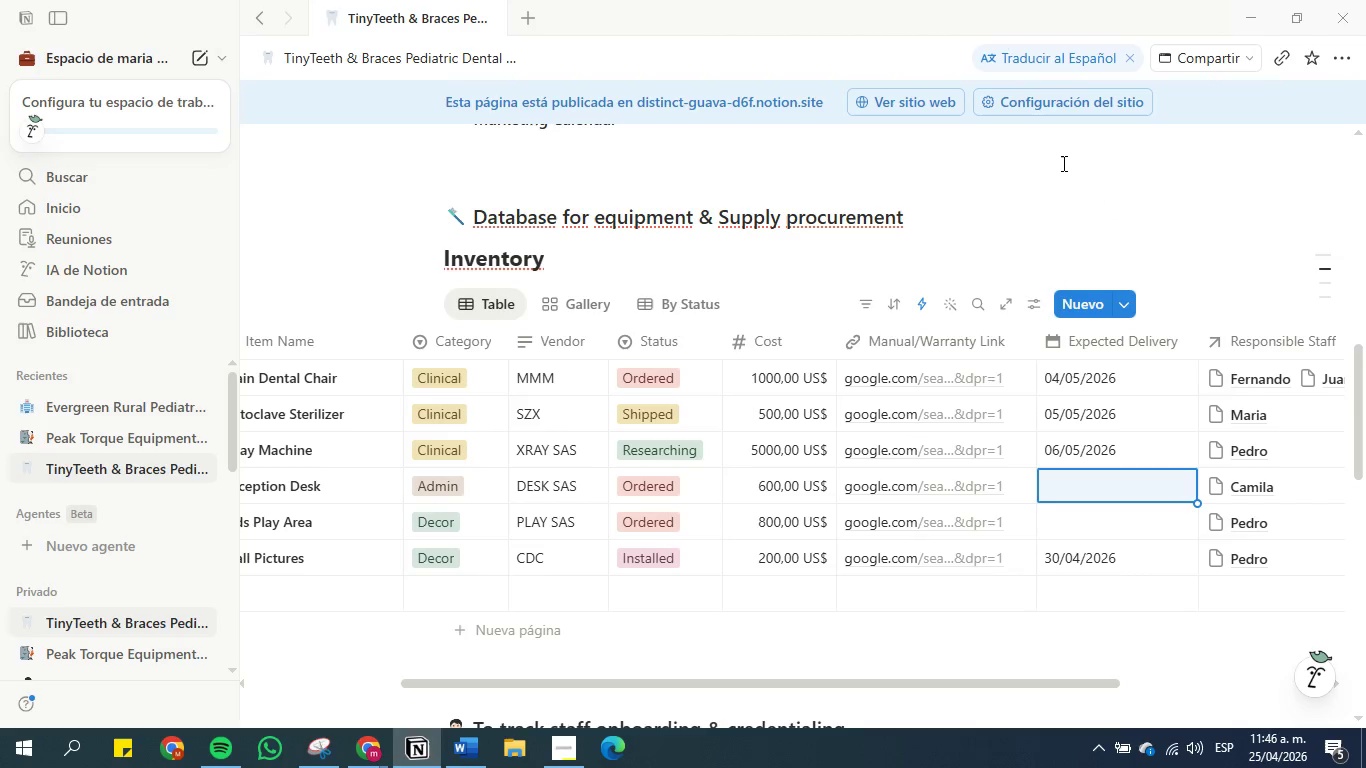 
key(ArrowUp)
 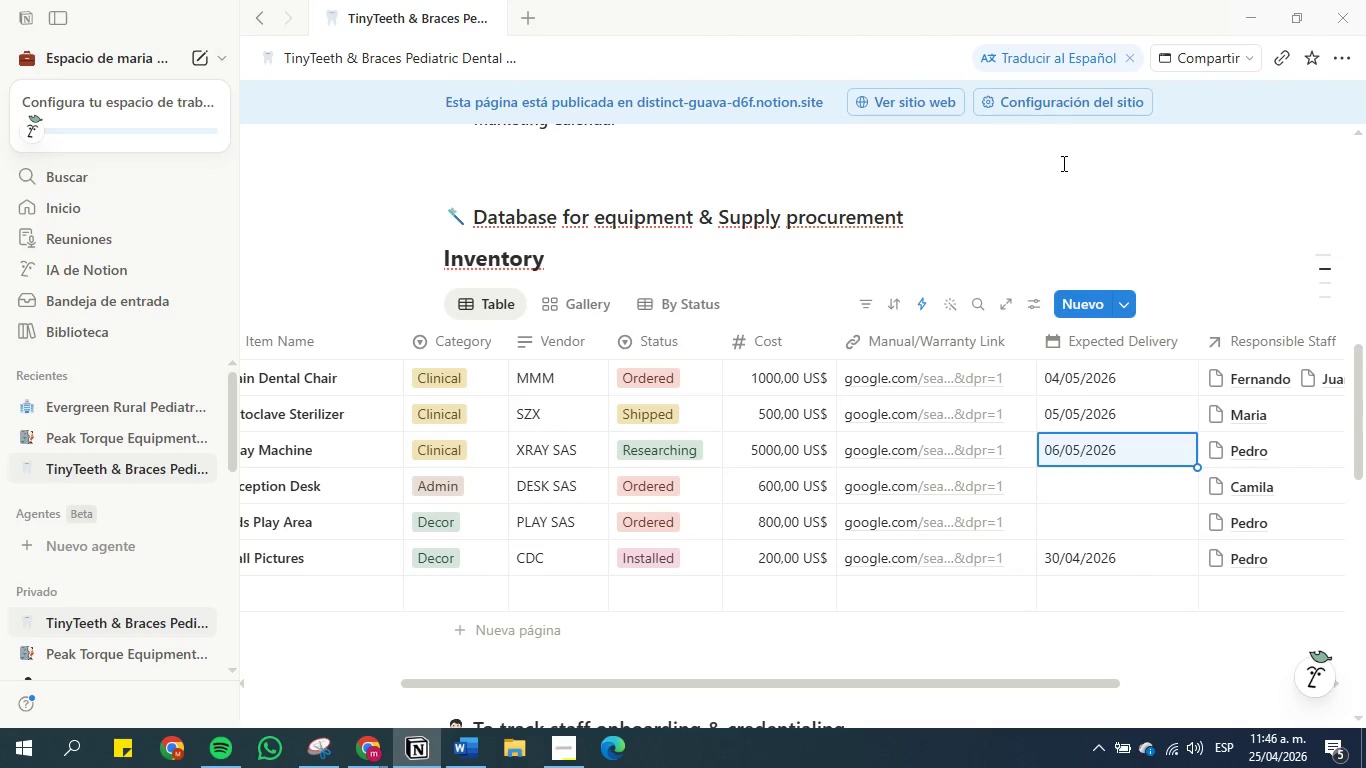 
key(ArrowUp)
 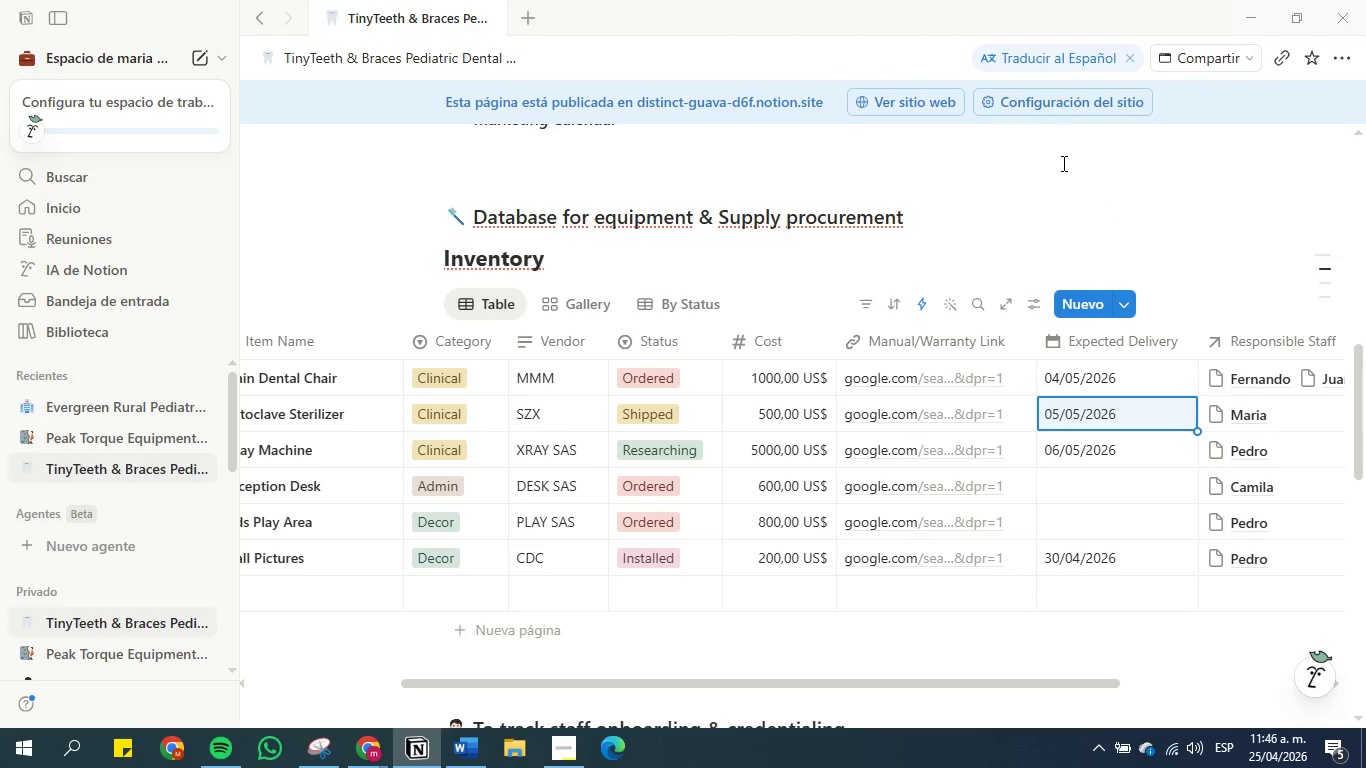 
key(ArrowUp)
 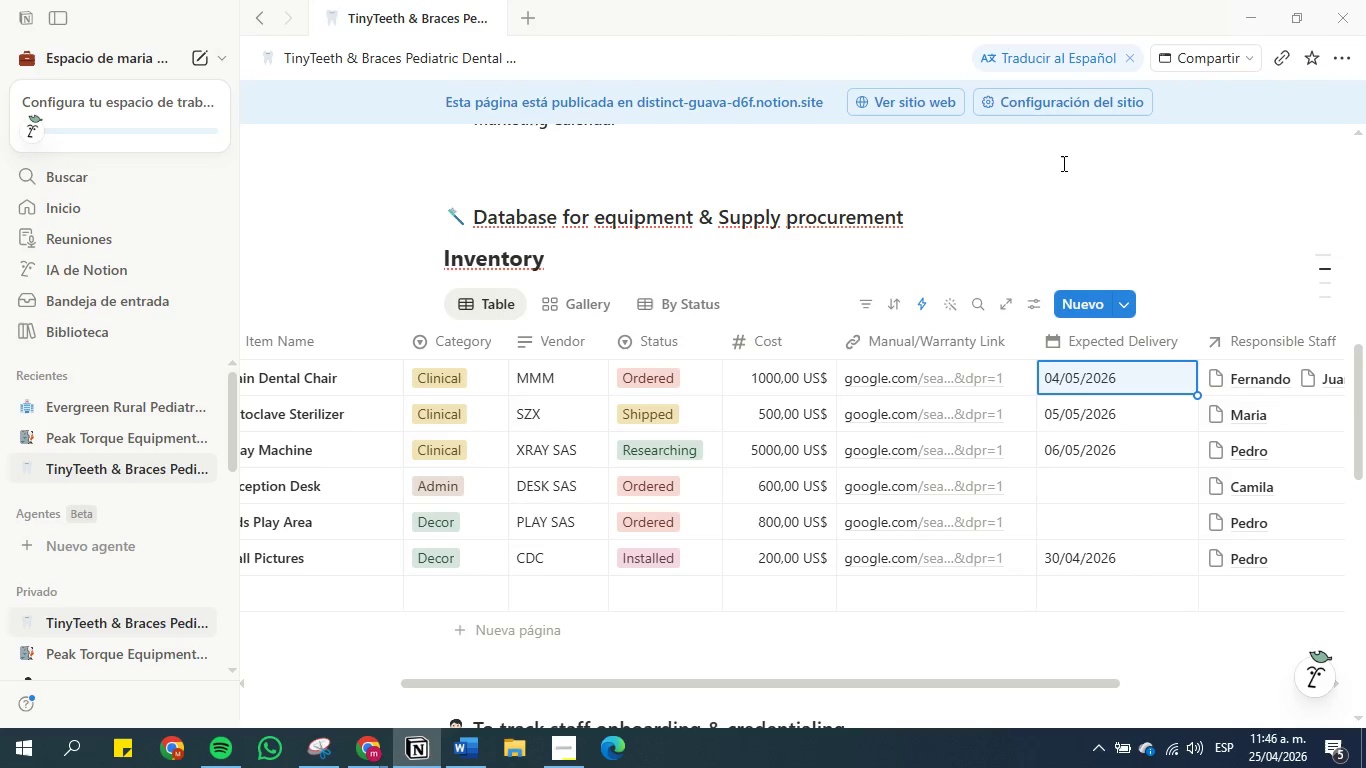 
key(Delete)
 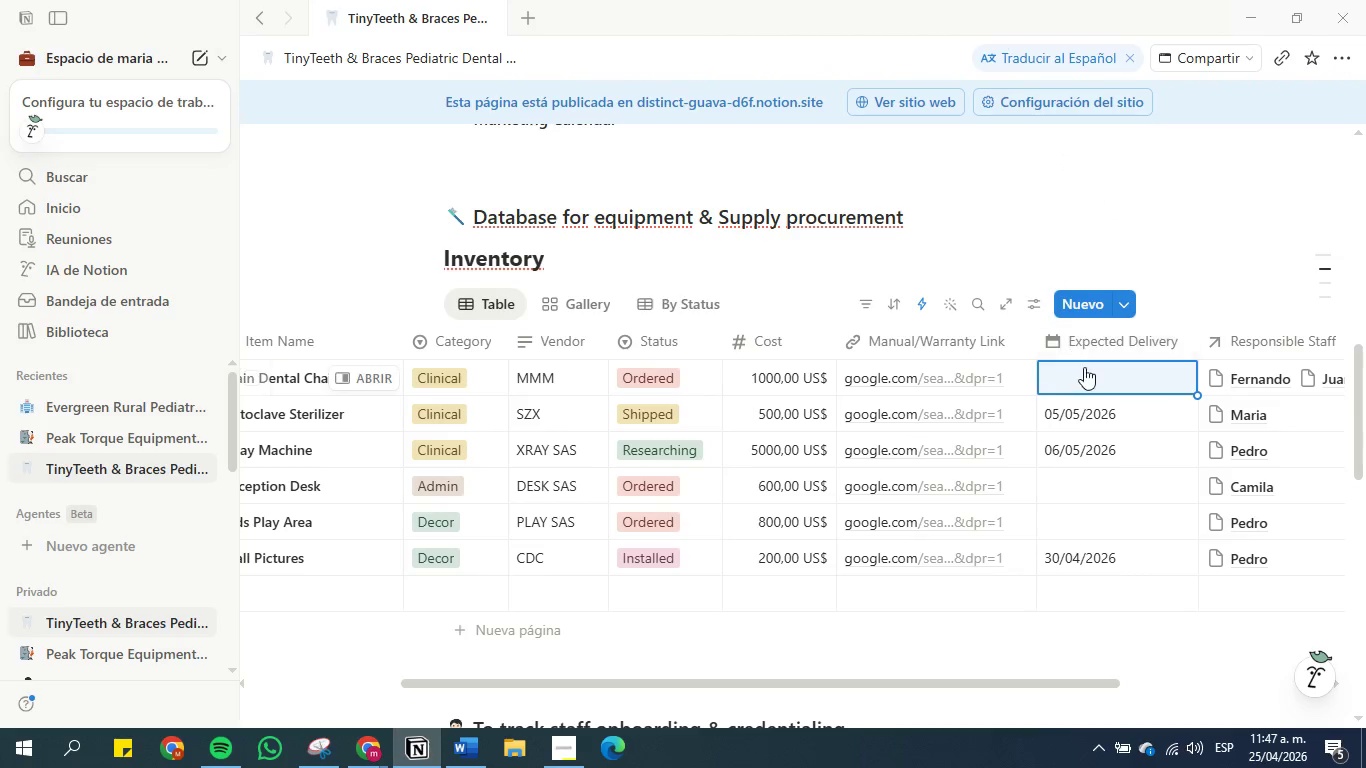 
left_click([1086, 366])
 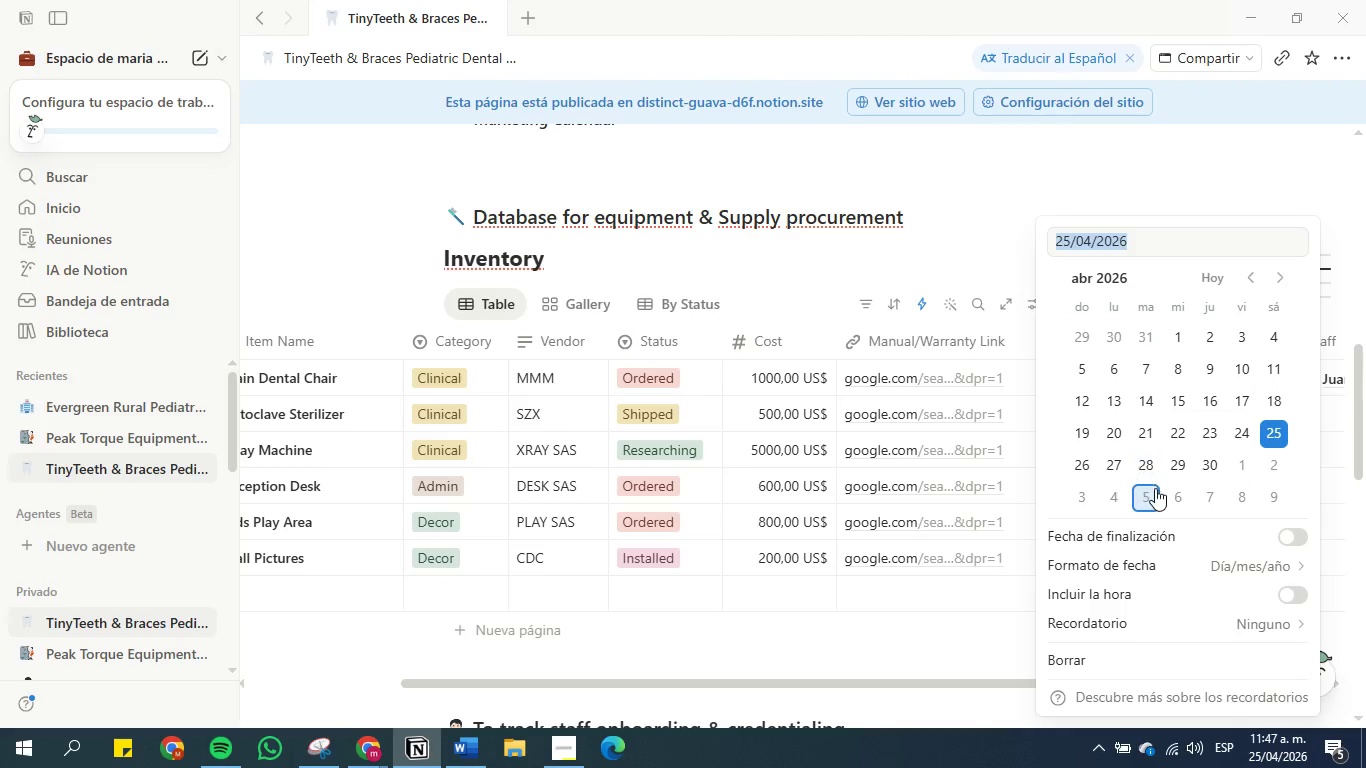 
left_click([1120, 500])
 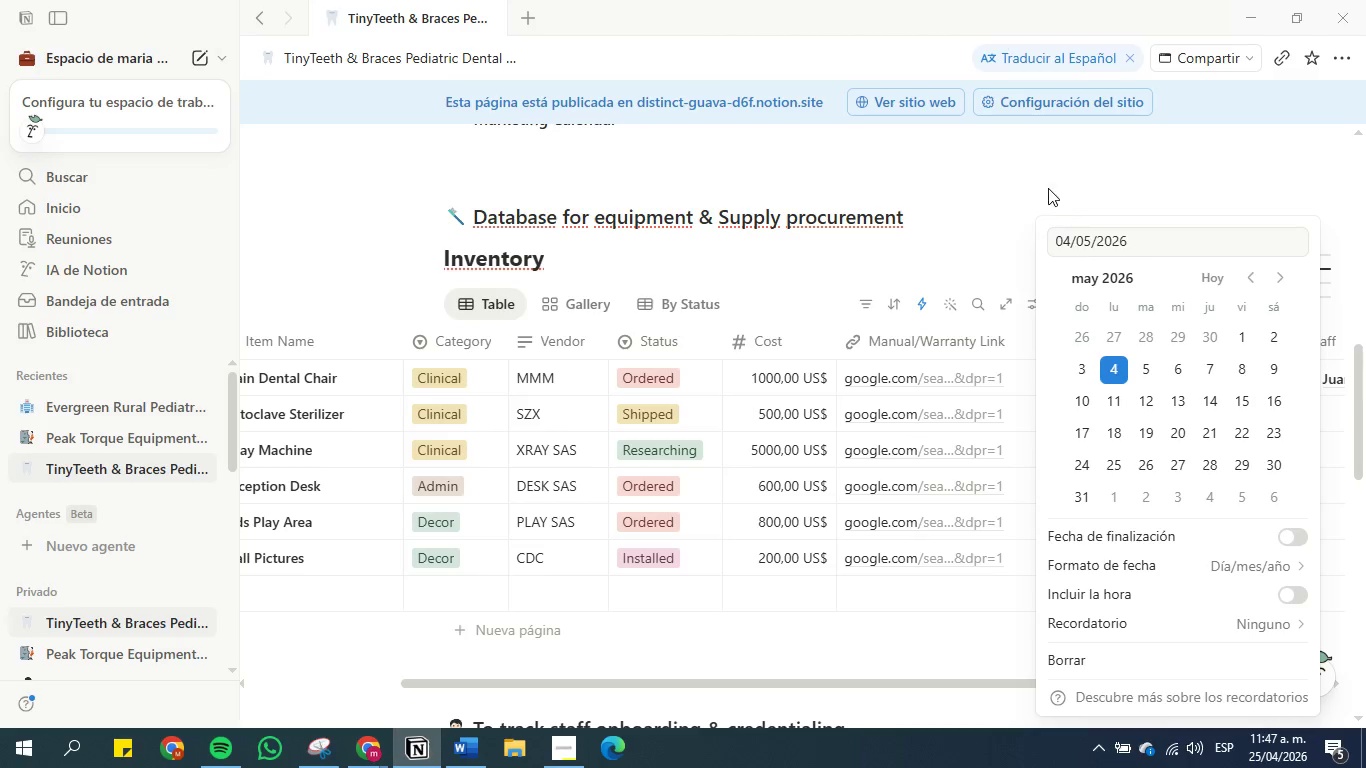 
left_click([1047, 184])
 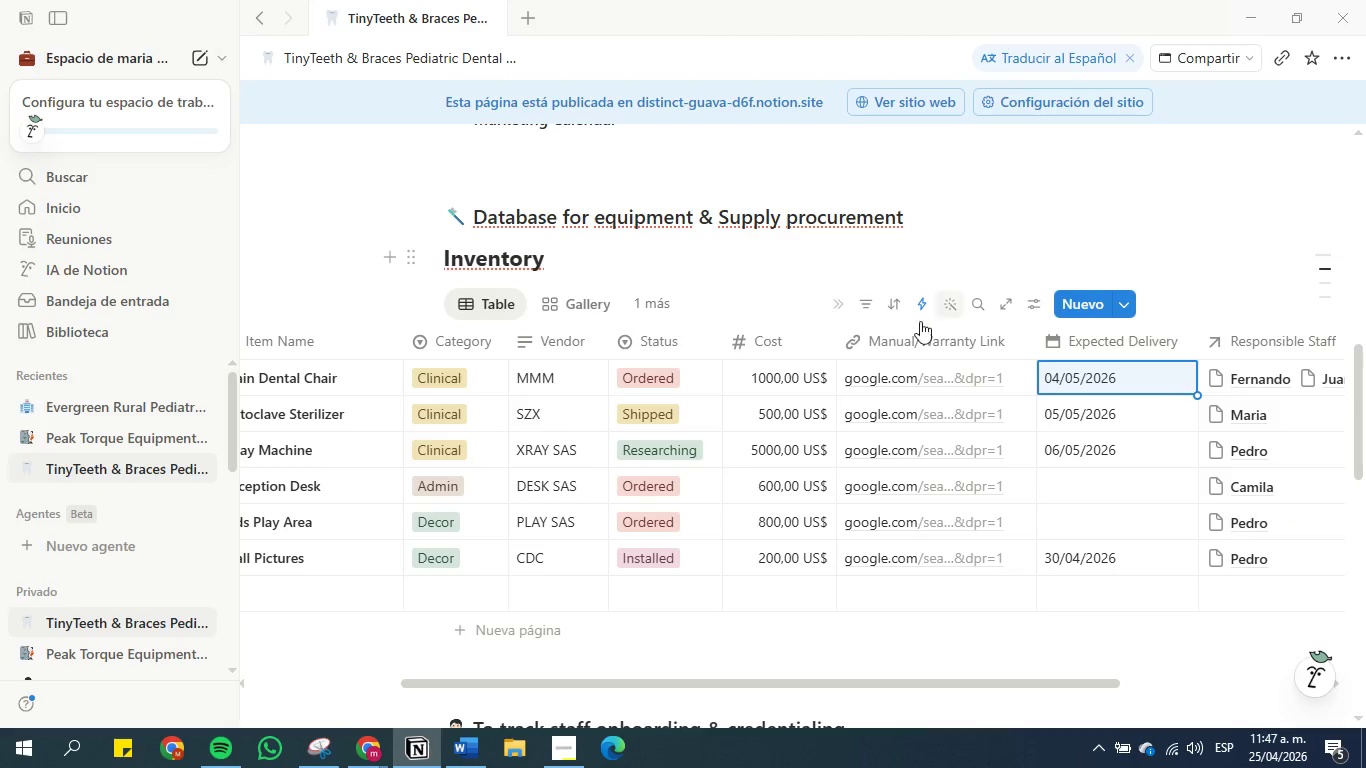 
mouse_move([678, 414])
 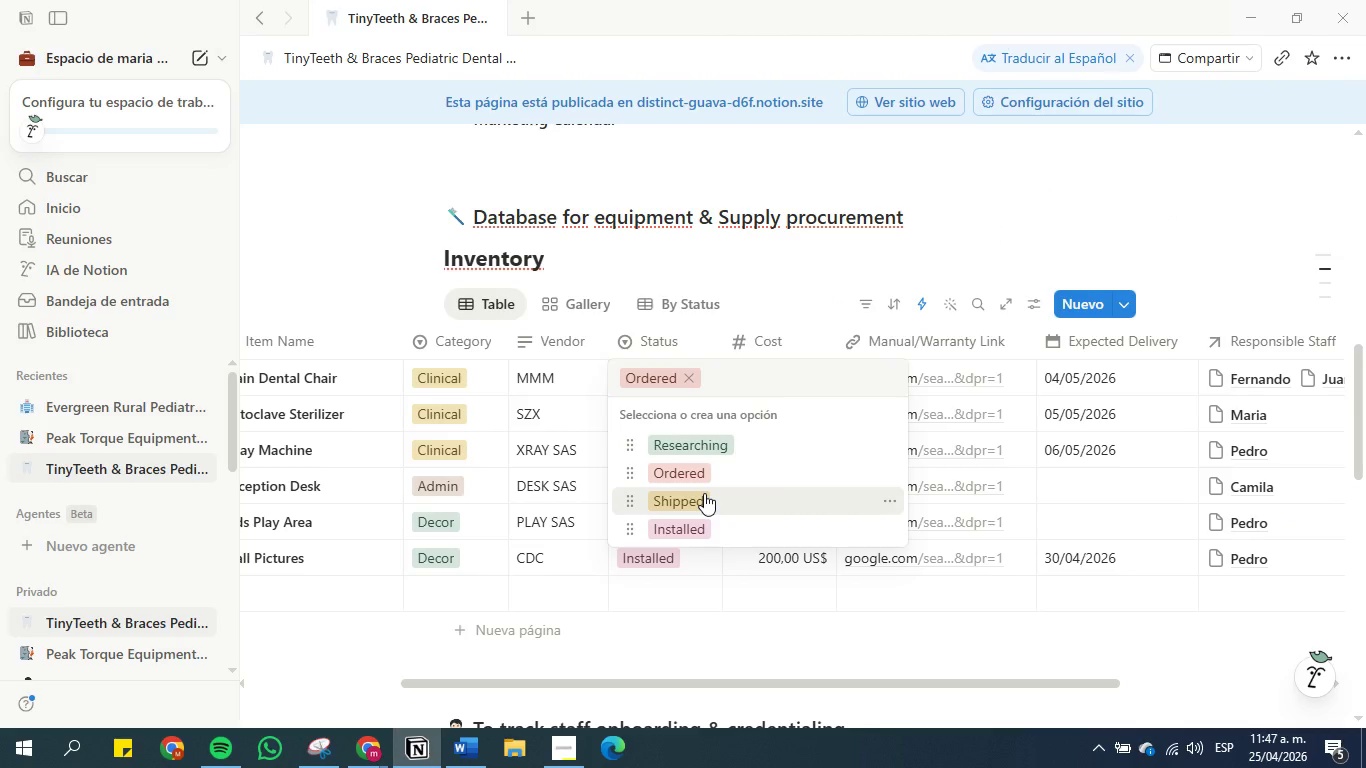 
left_click([704, 443])
 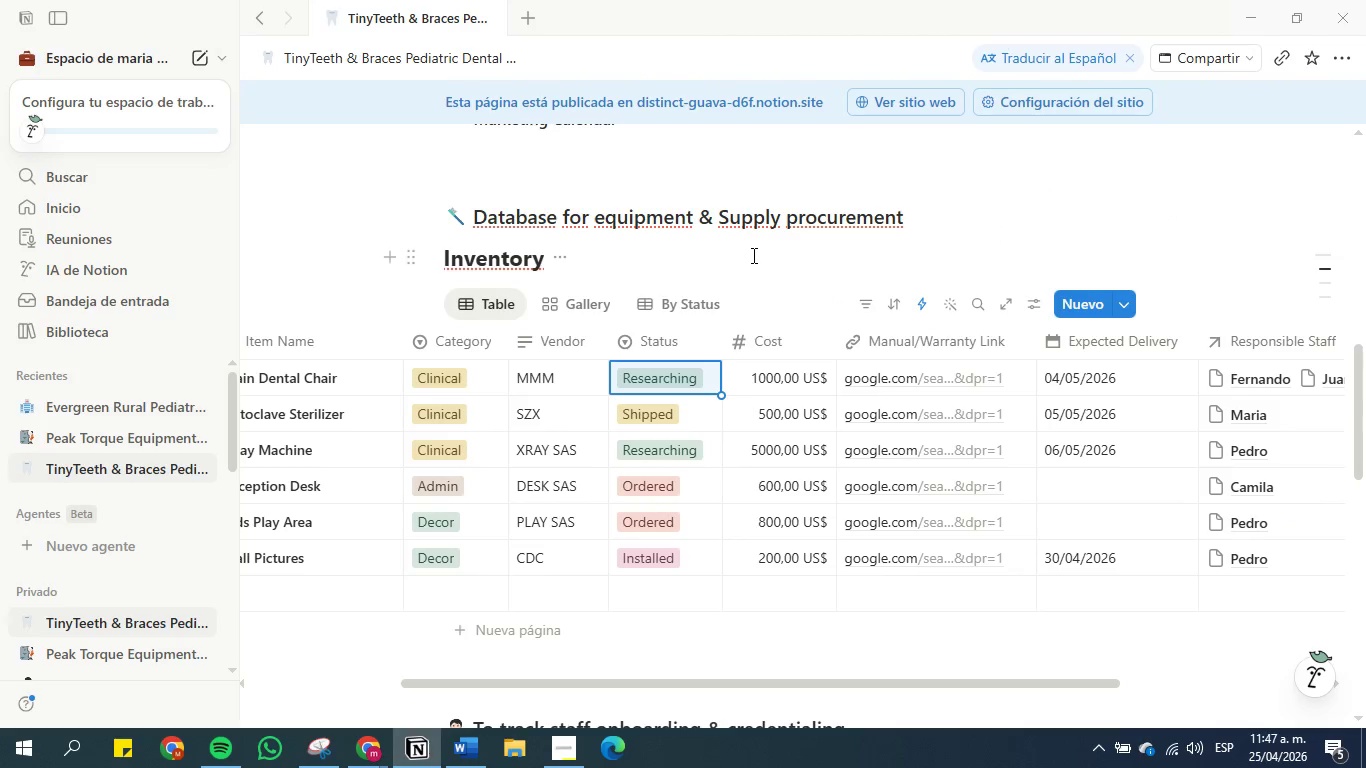 
left_click([752, 255])
 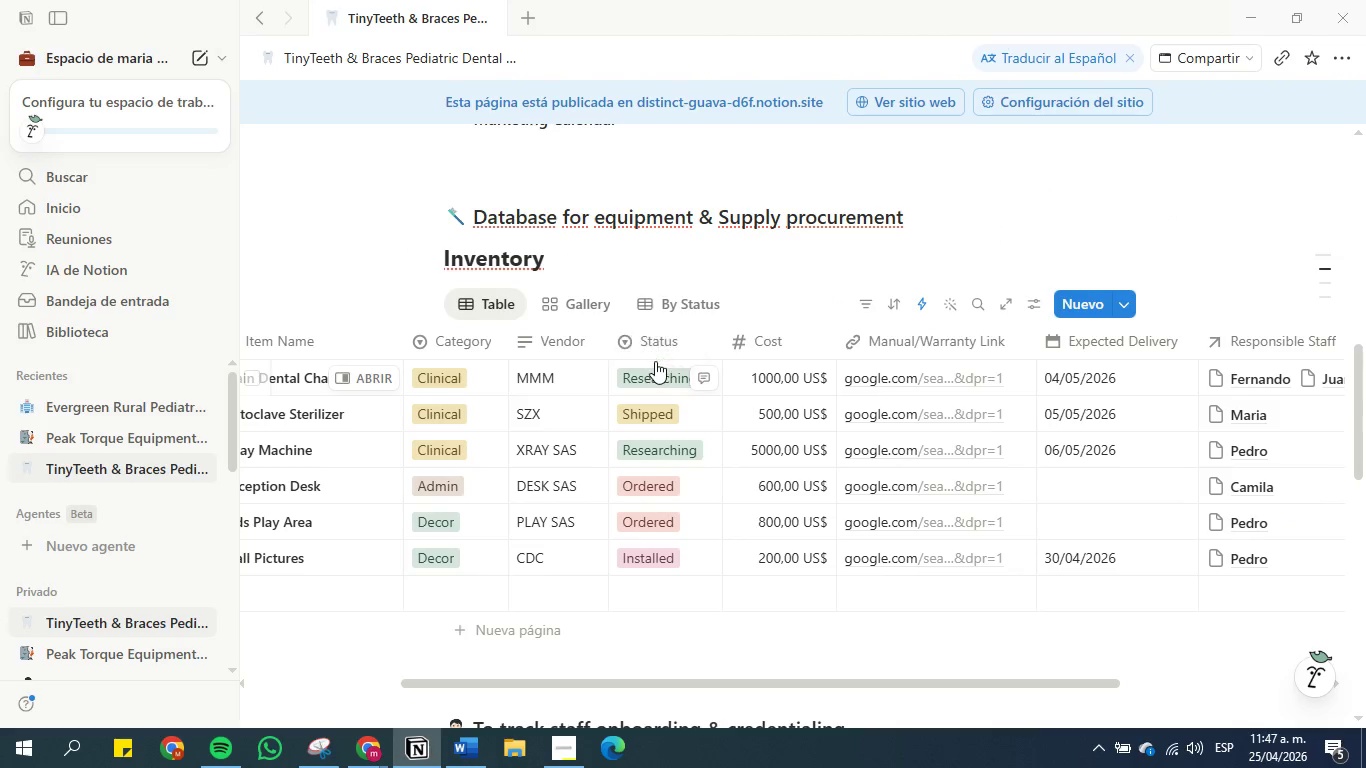 
left_click([655, 361])
 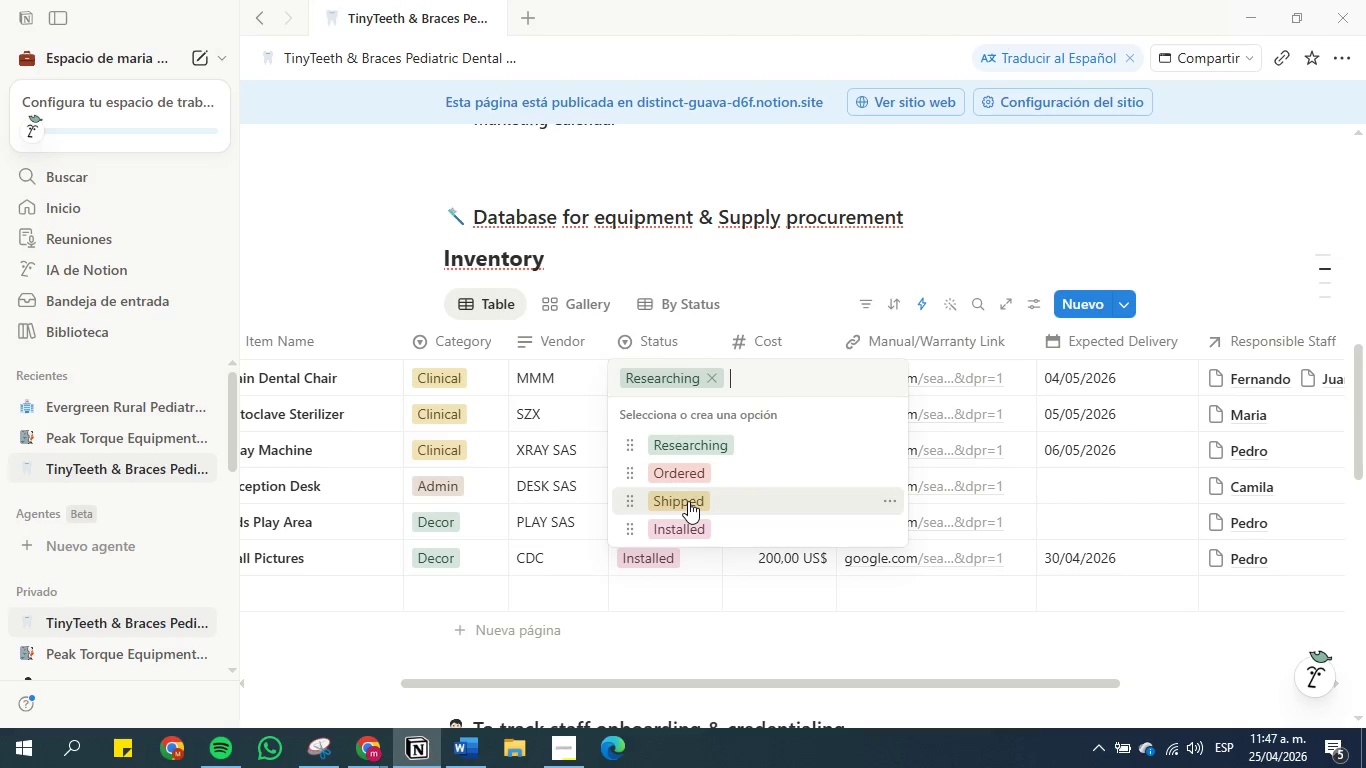 
left_click([688, 501])
 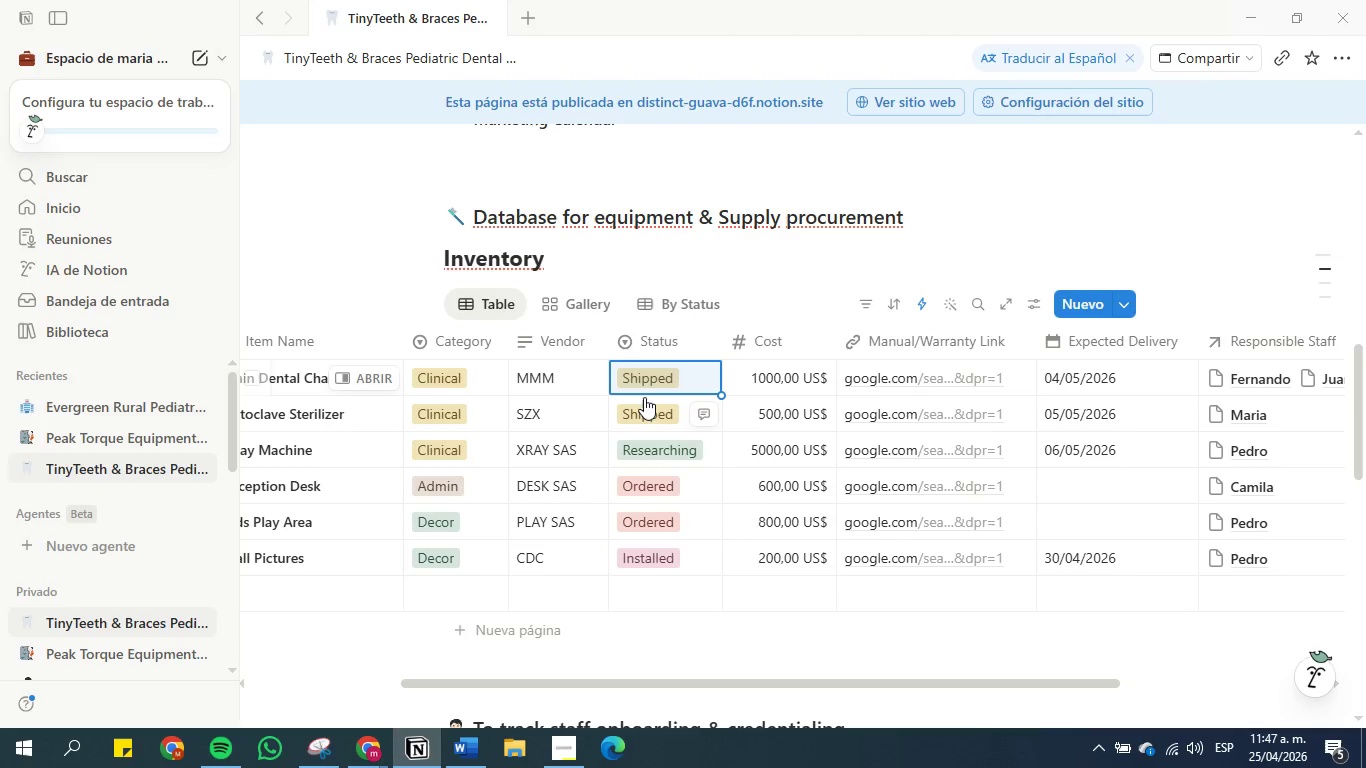 
left_click([643, 380])
 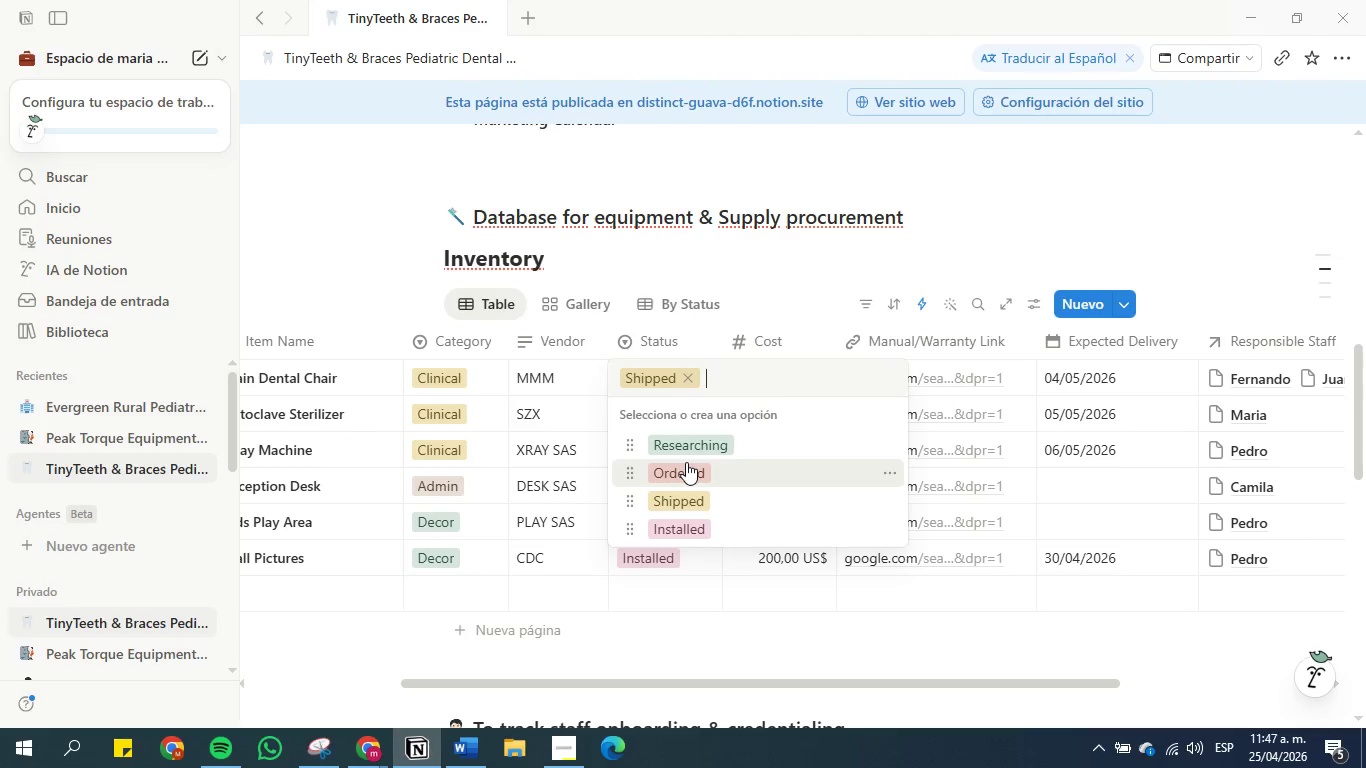 
left_click([702, 498])
 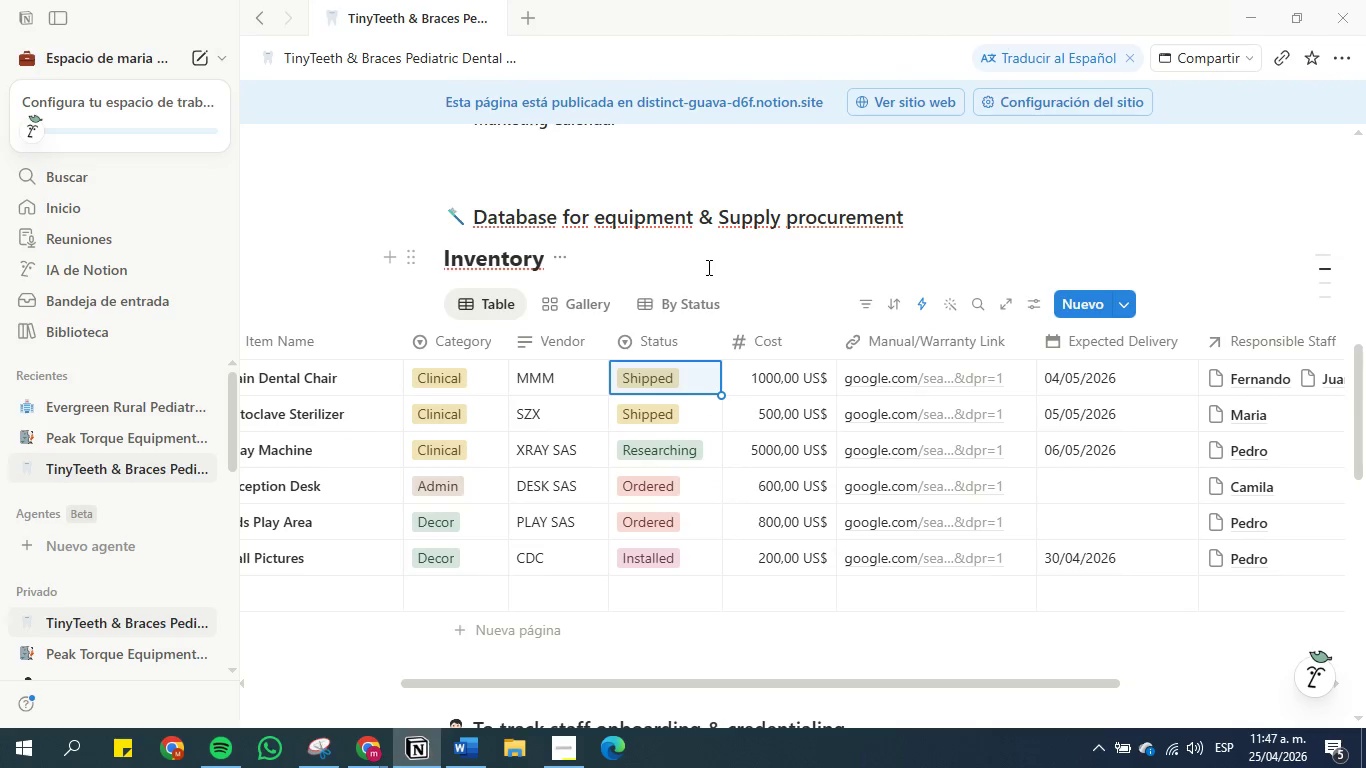 
left_click([707, 267])
 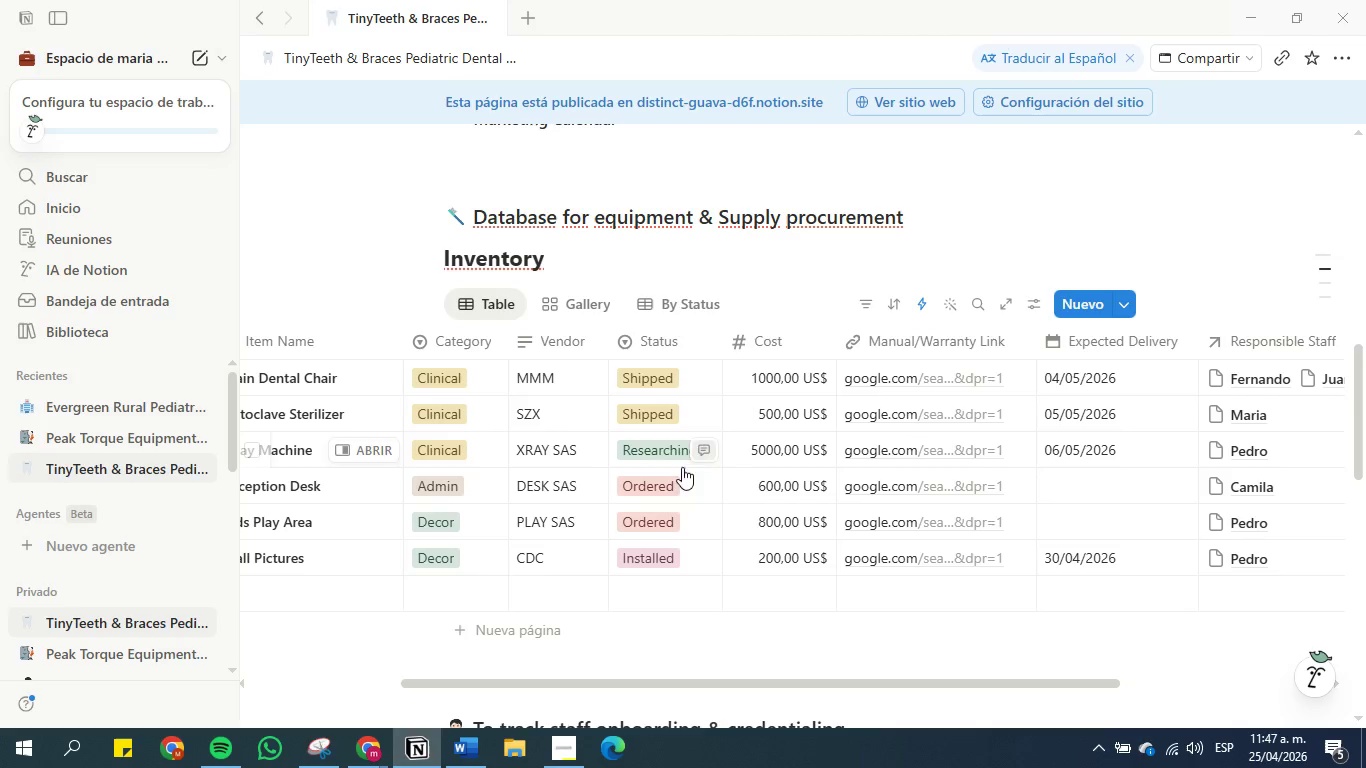 
left_click([650, 482])
 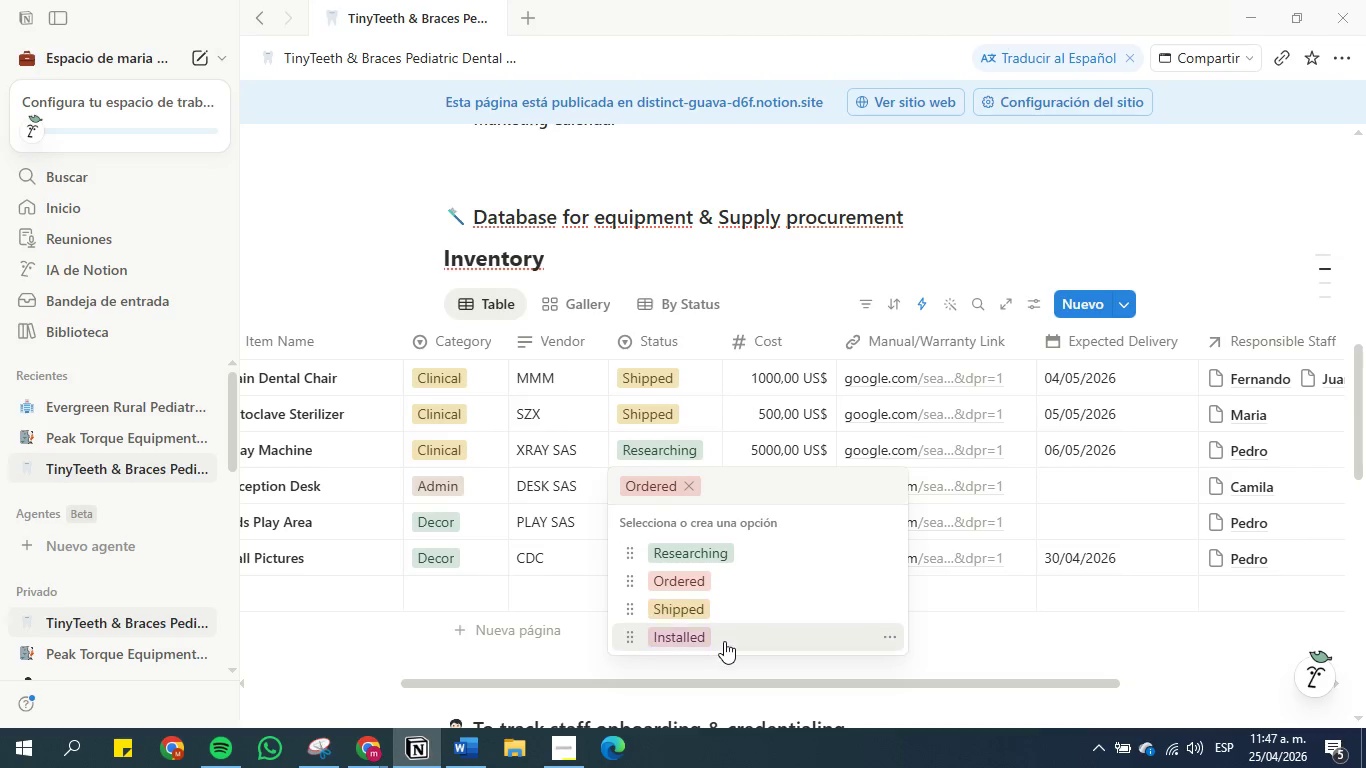 
left_click([724, 641])
 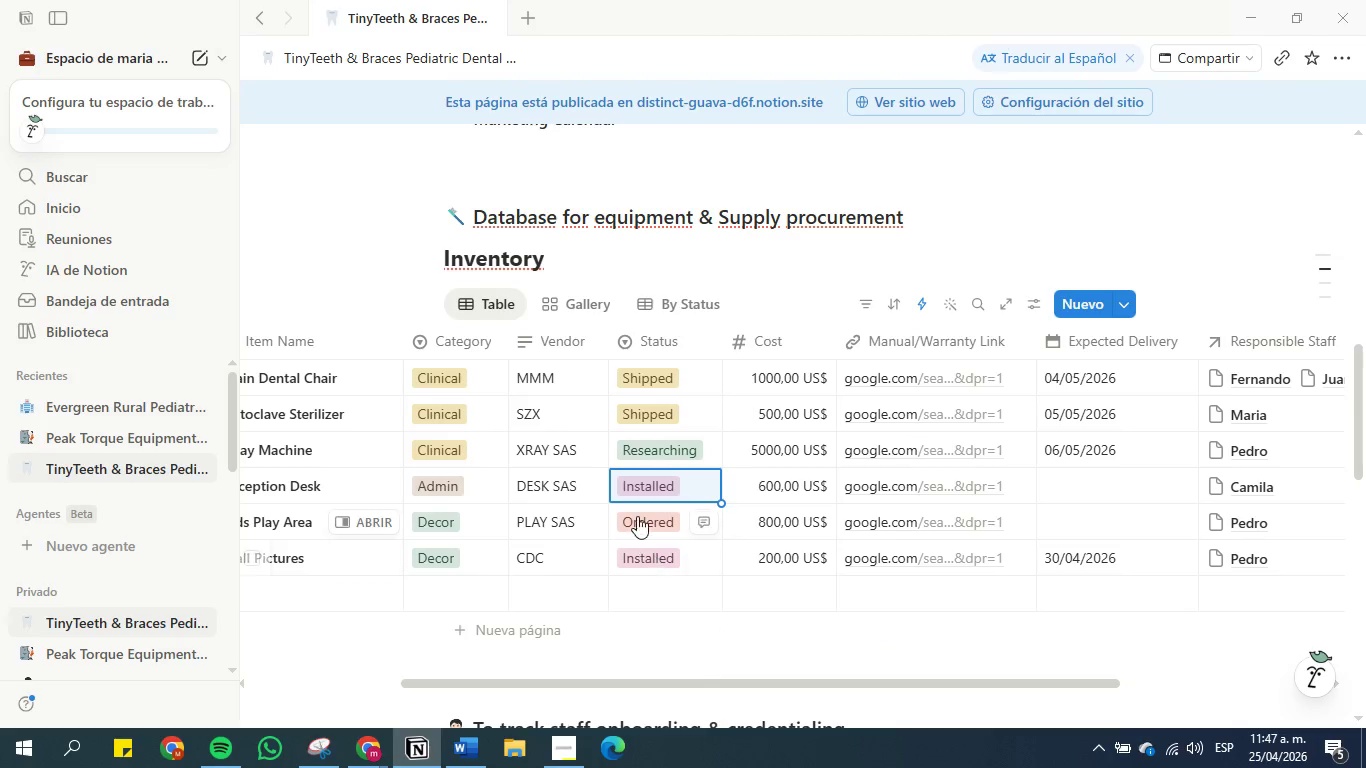 
left_click([637, 513])
 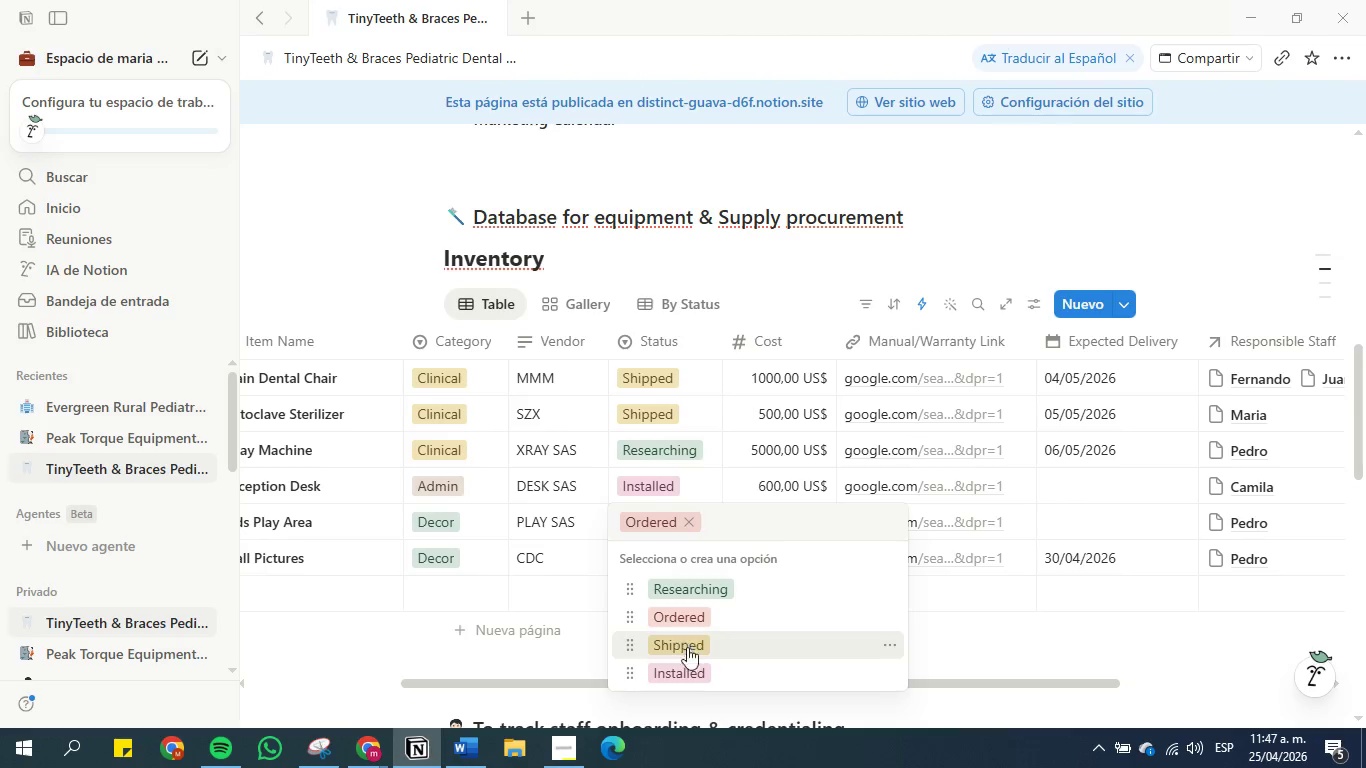 
left_click([695, 666])
 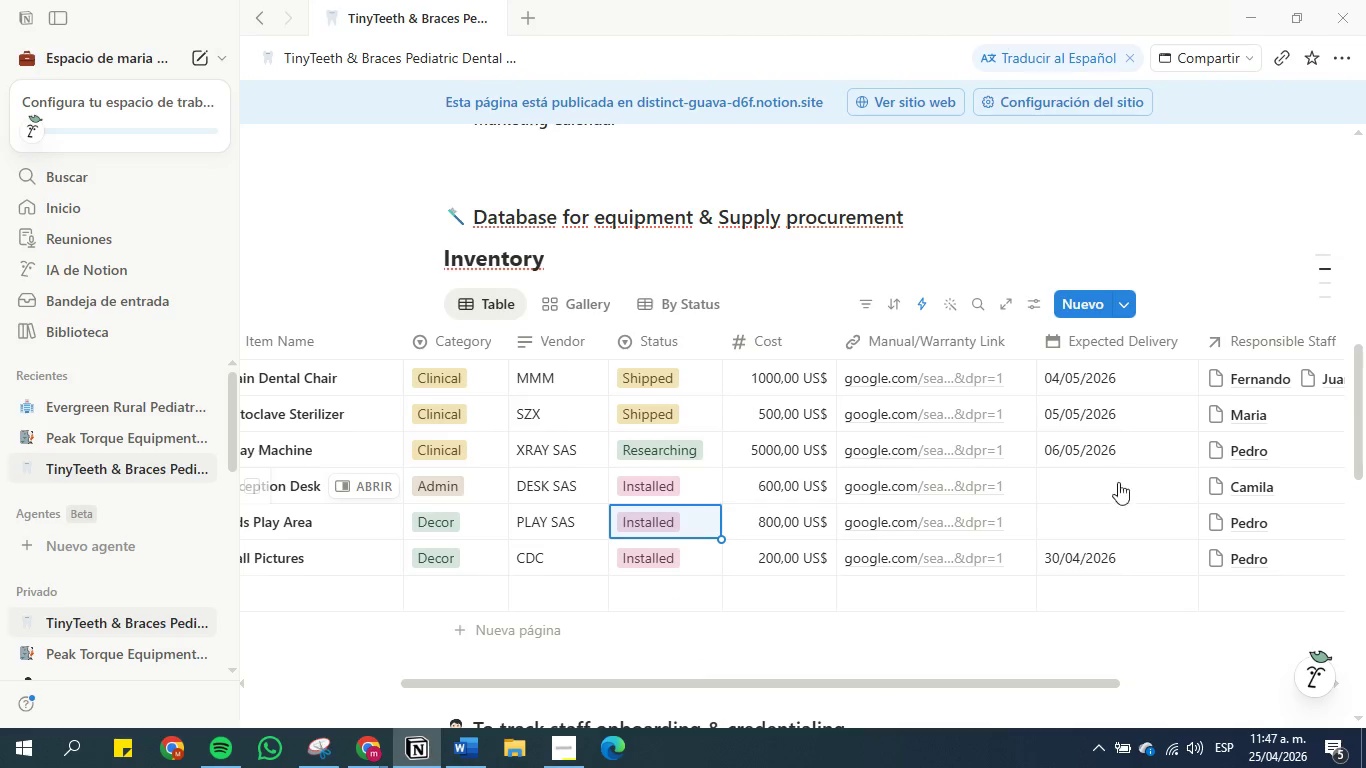 
left_click([1084, 481])
 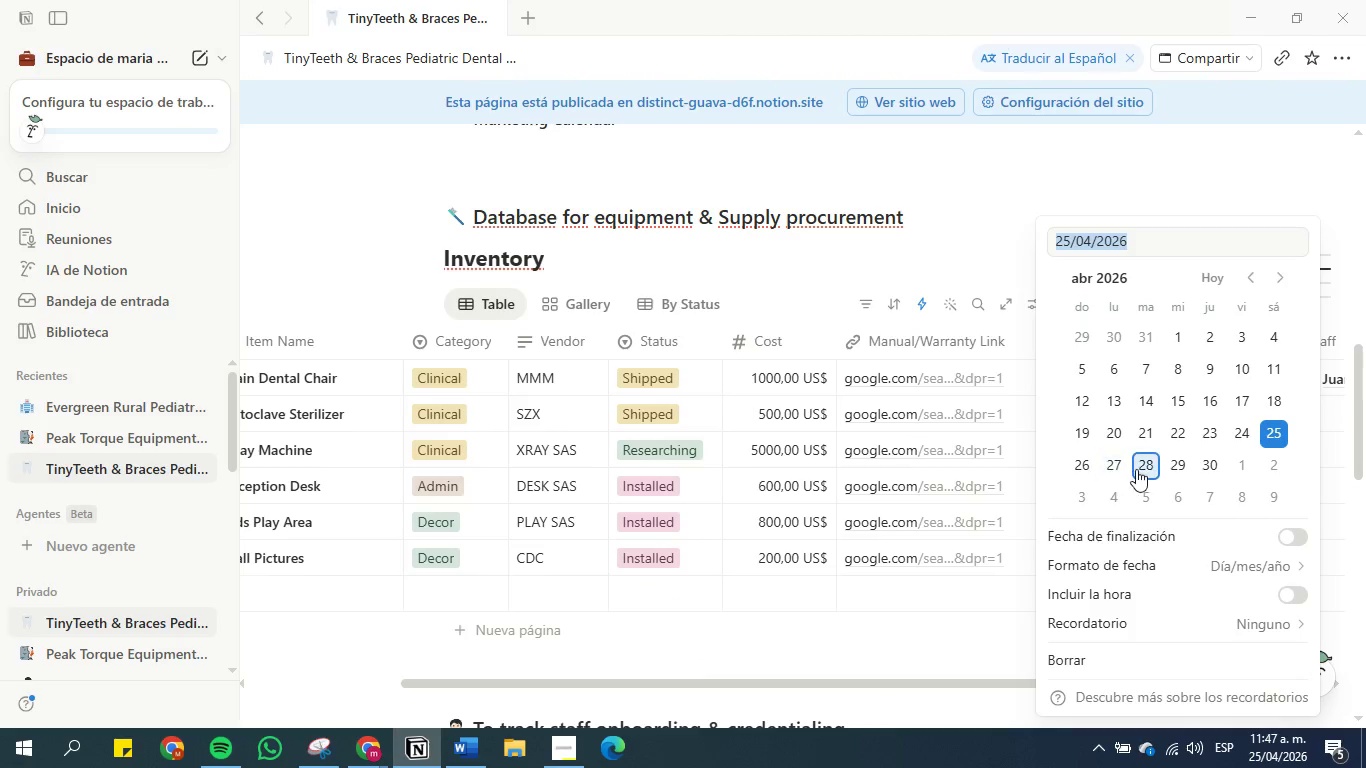 
left_click([1141, 469])
 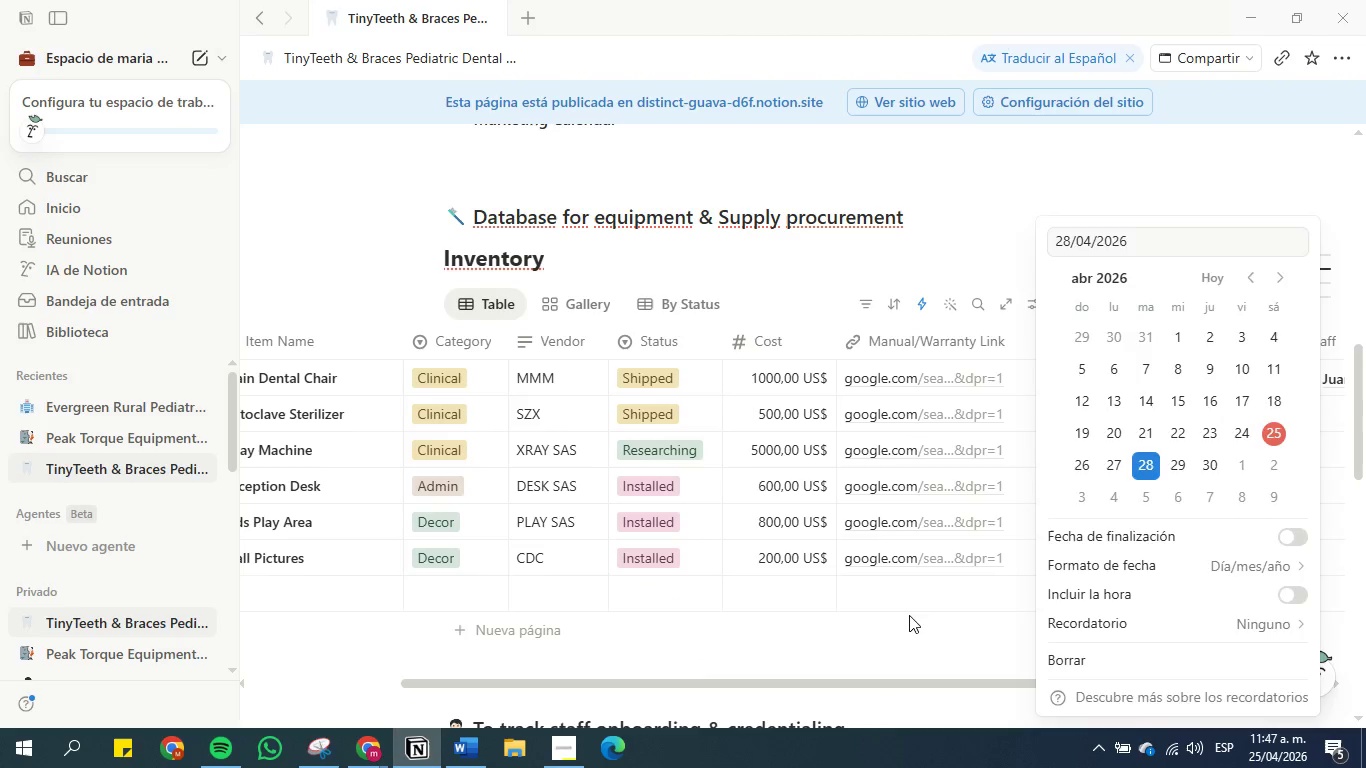 
left_click([903, 621])
 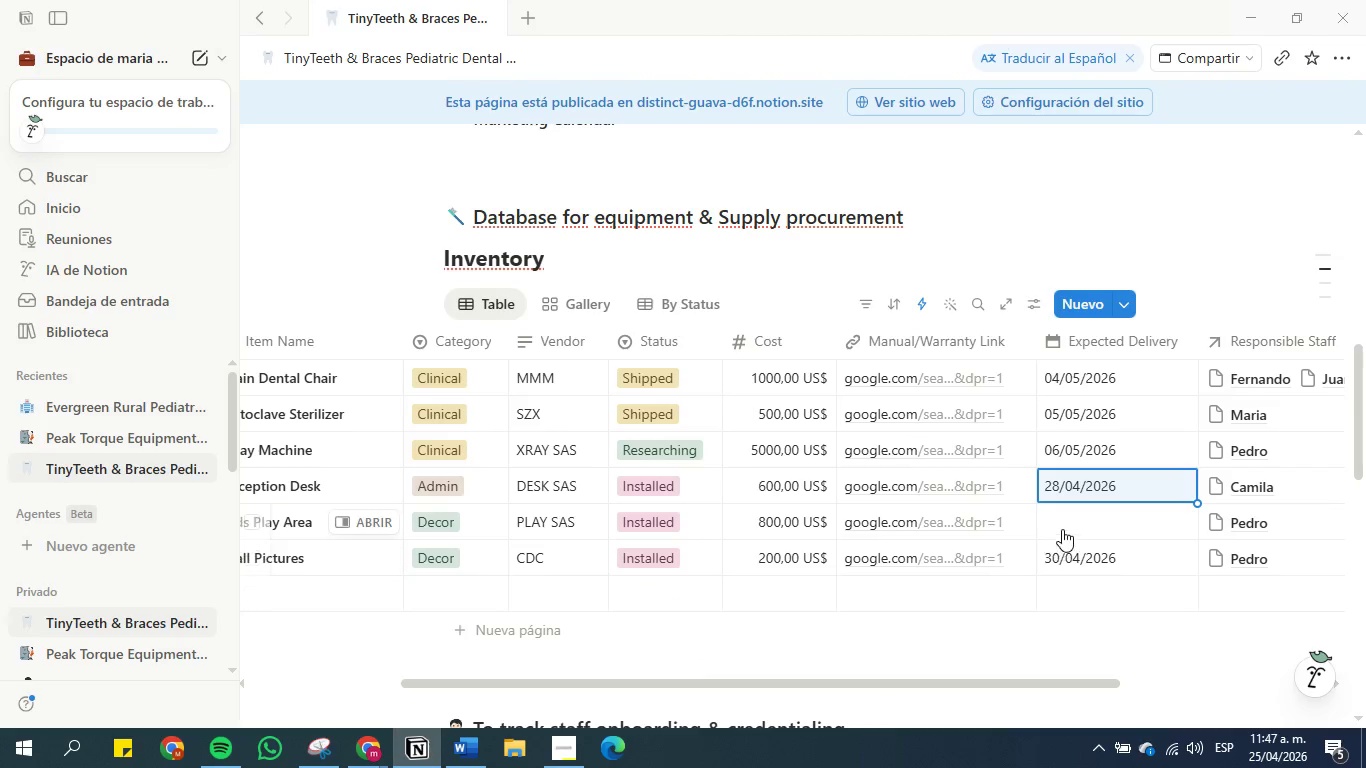 
left_click([1063, 528])
 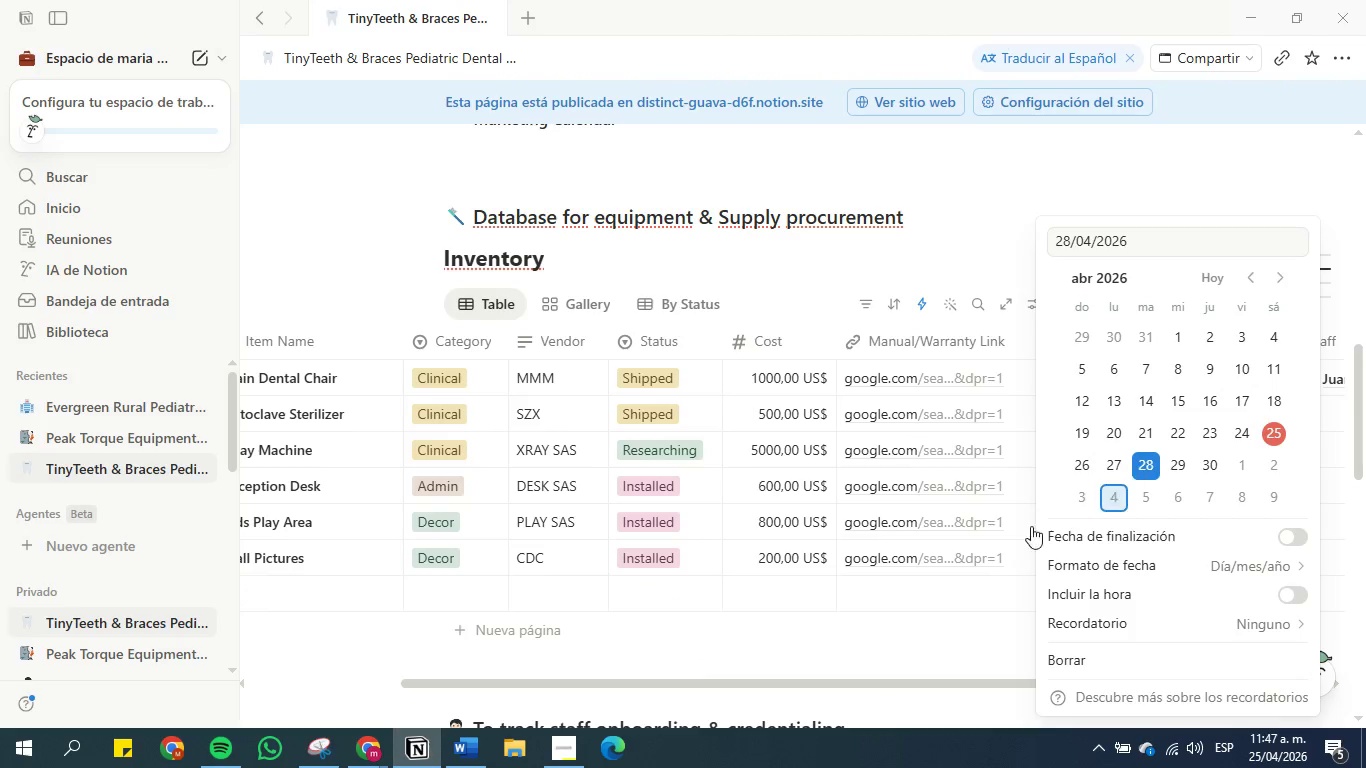 
double_click([904, 652])
 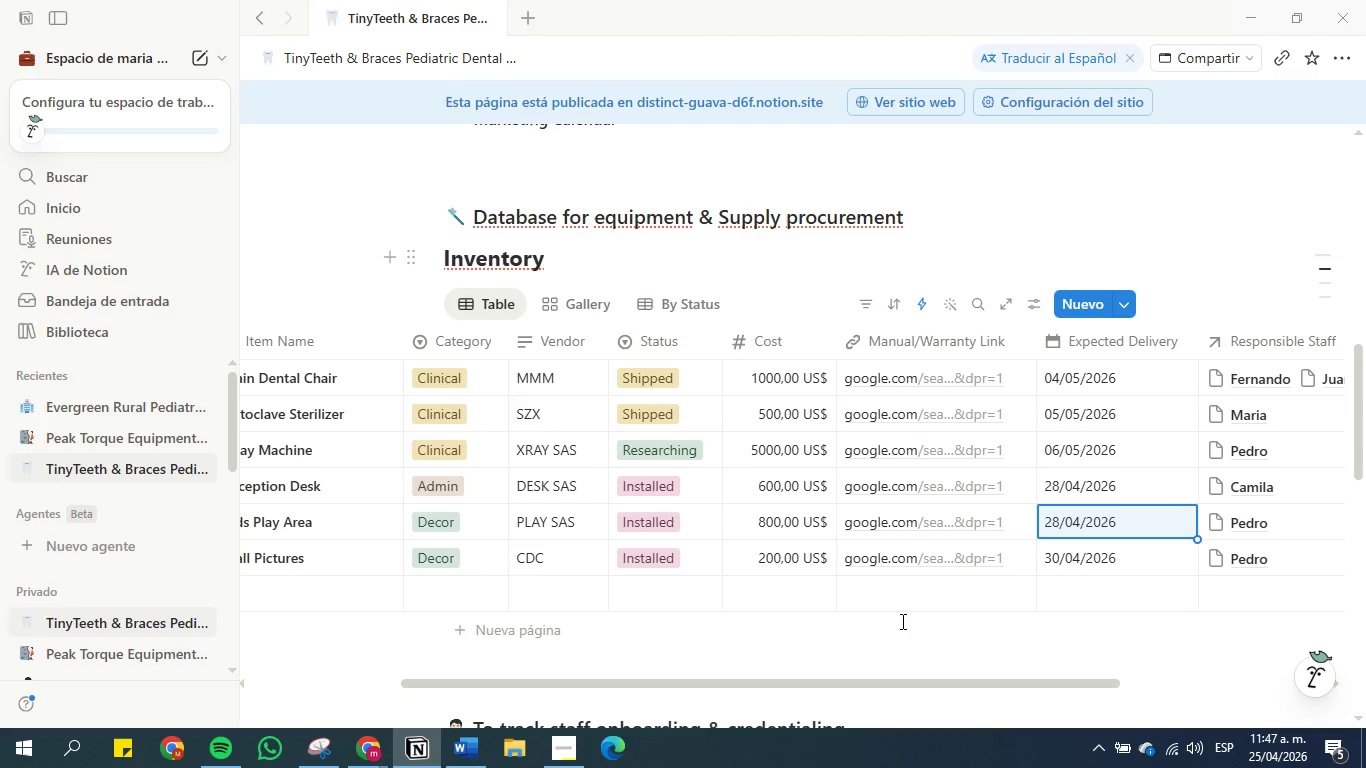 
left_click([901, 617])
 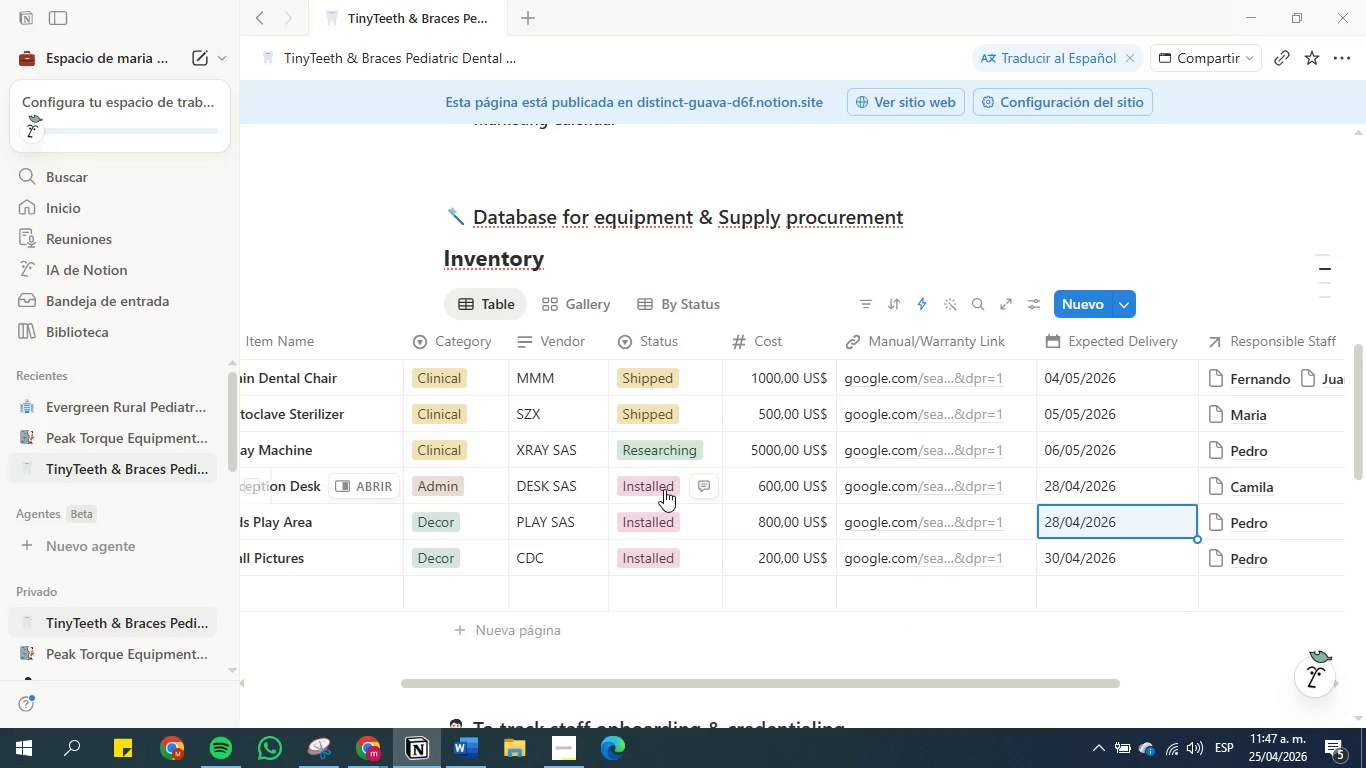 
left_click([664, 489])
 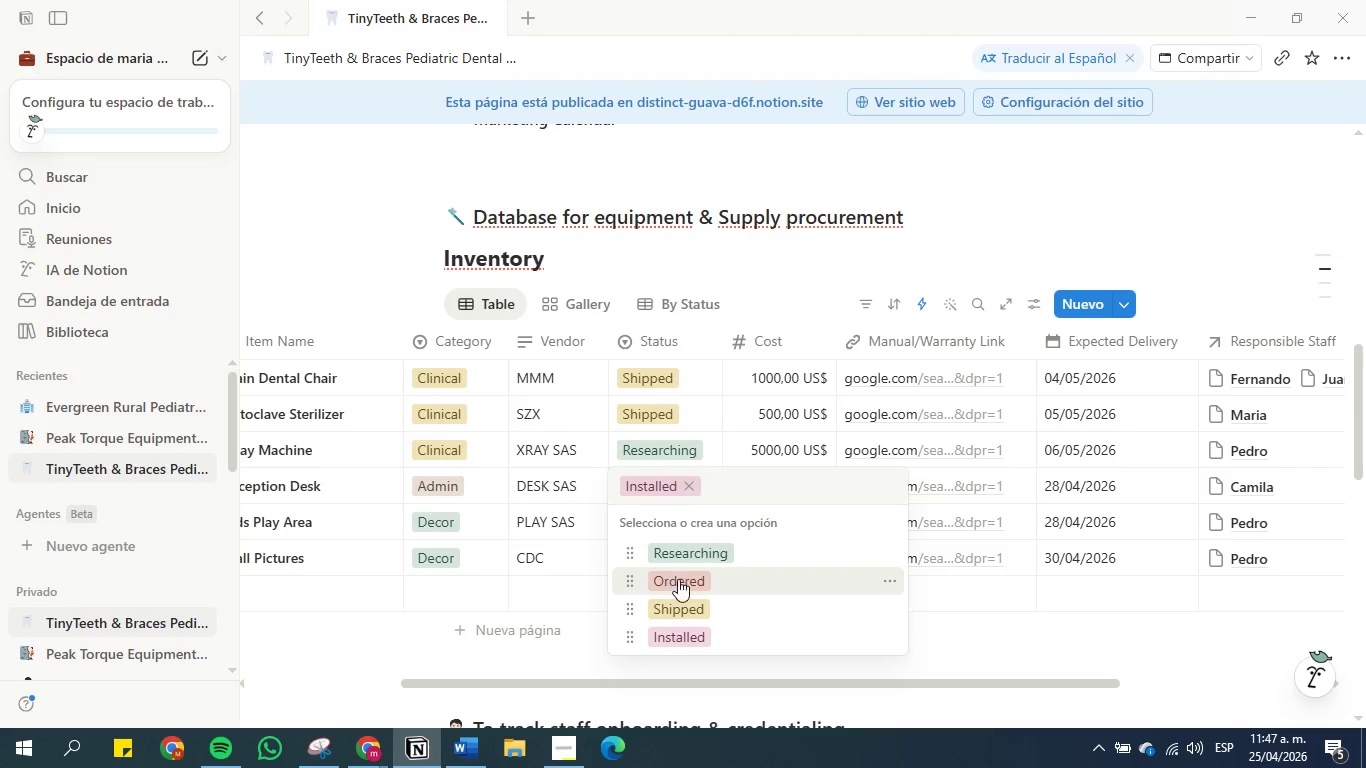 
left_click([679, 580])
 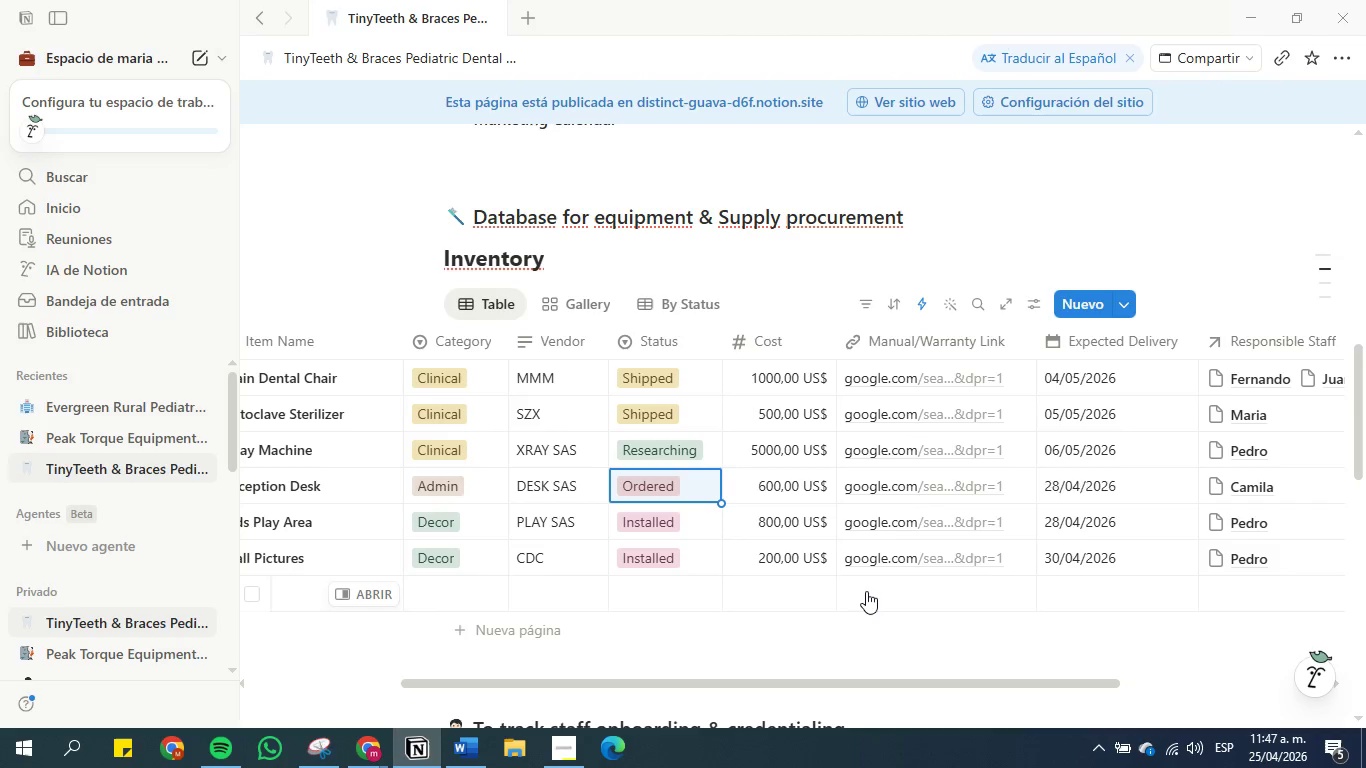 
wait(8.92)
 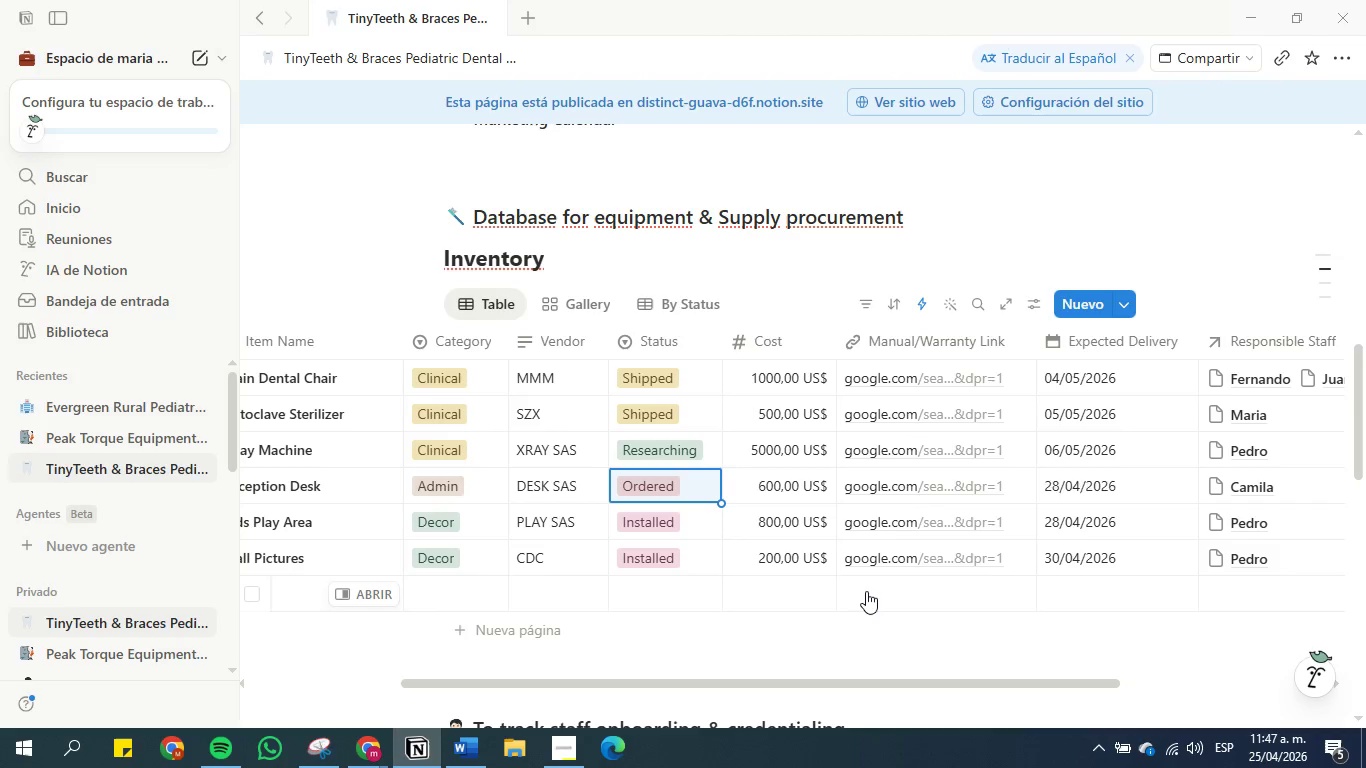 
left_click_drag(start_coordinate=[614, 686], to_coordinate=[530, 670])
 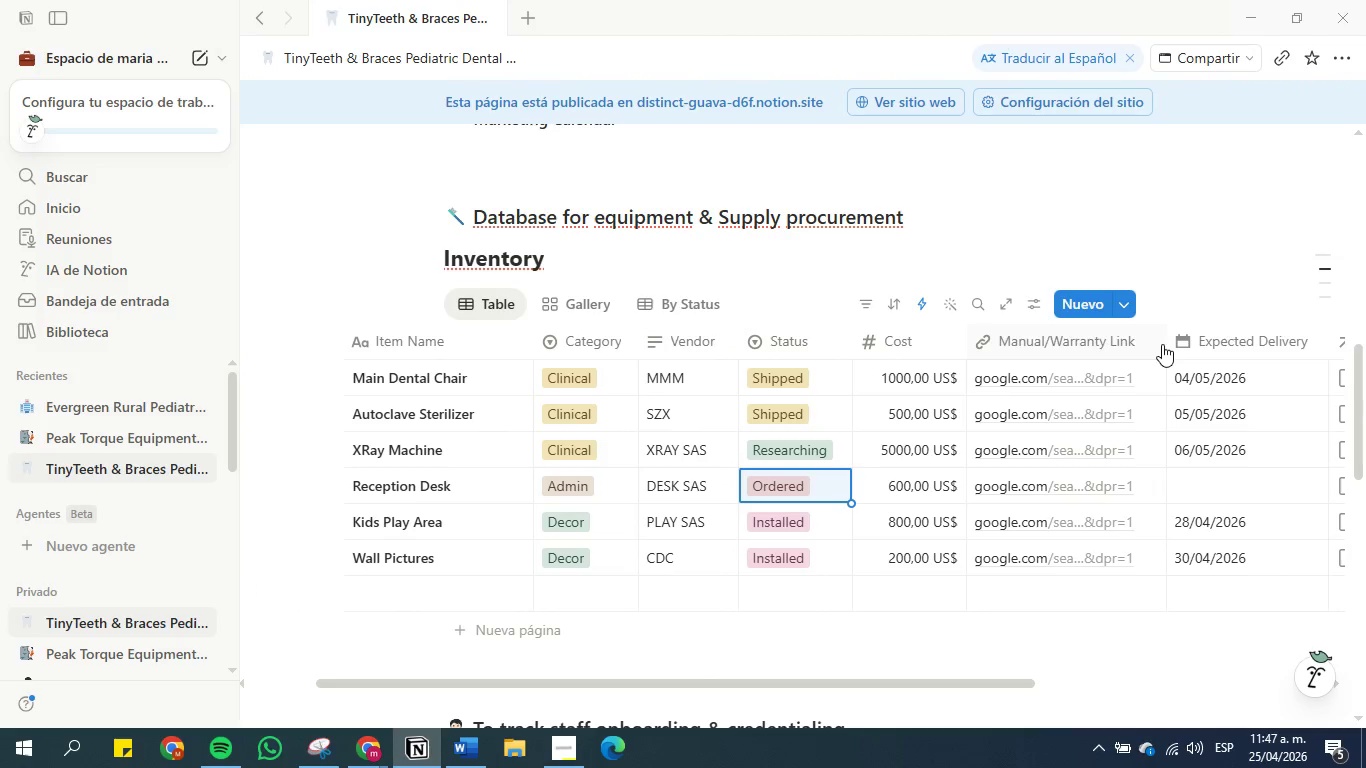 
left_click_drag(start_coordinate=[1165, 344], to_coordinate=[1146, 351])
 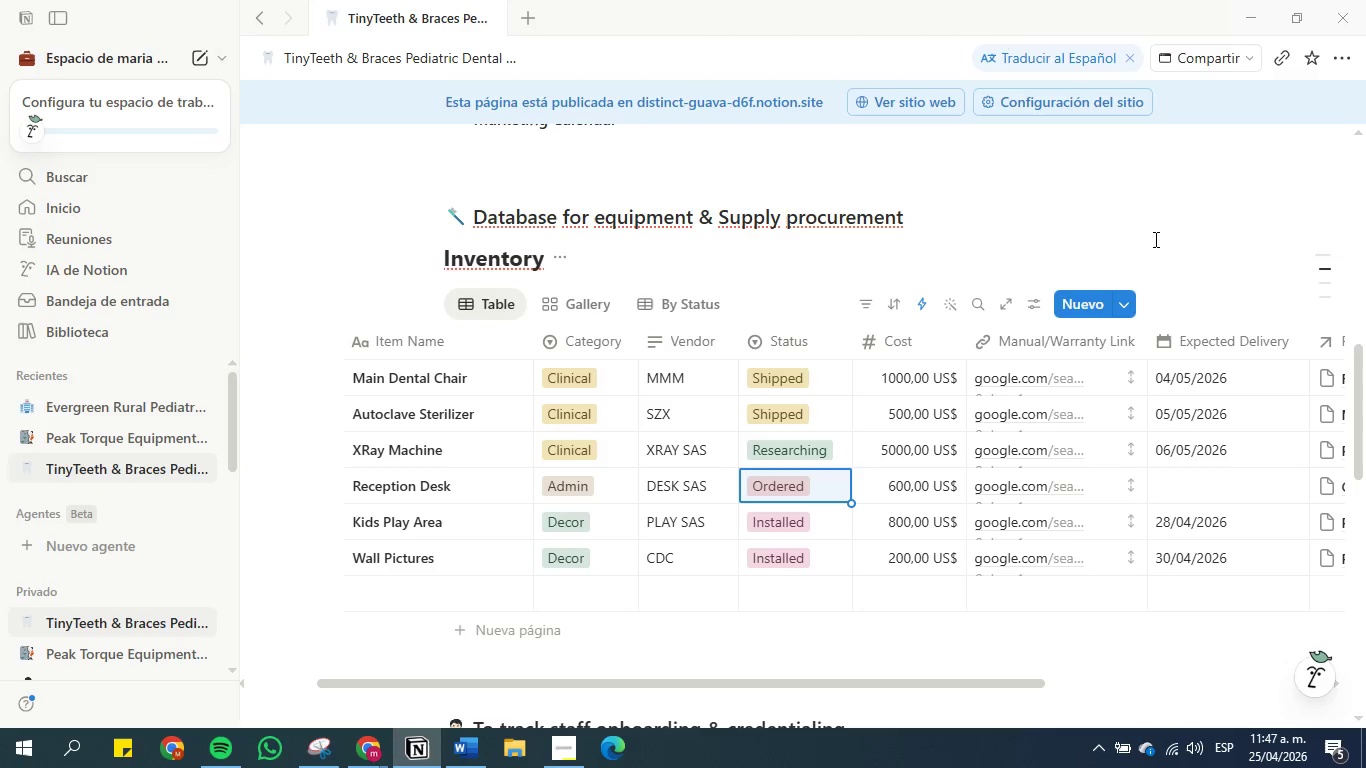 
left_click([1154, 239])
 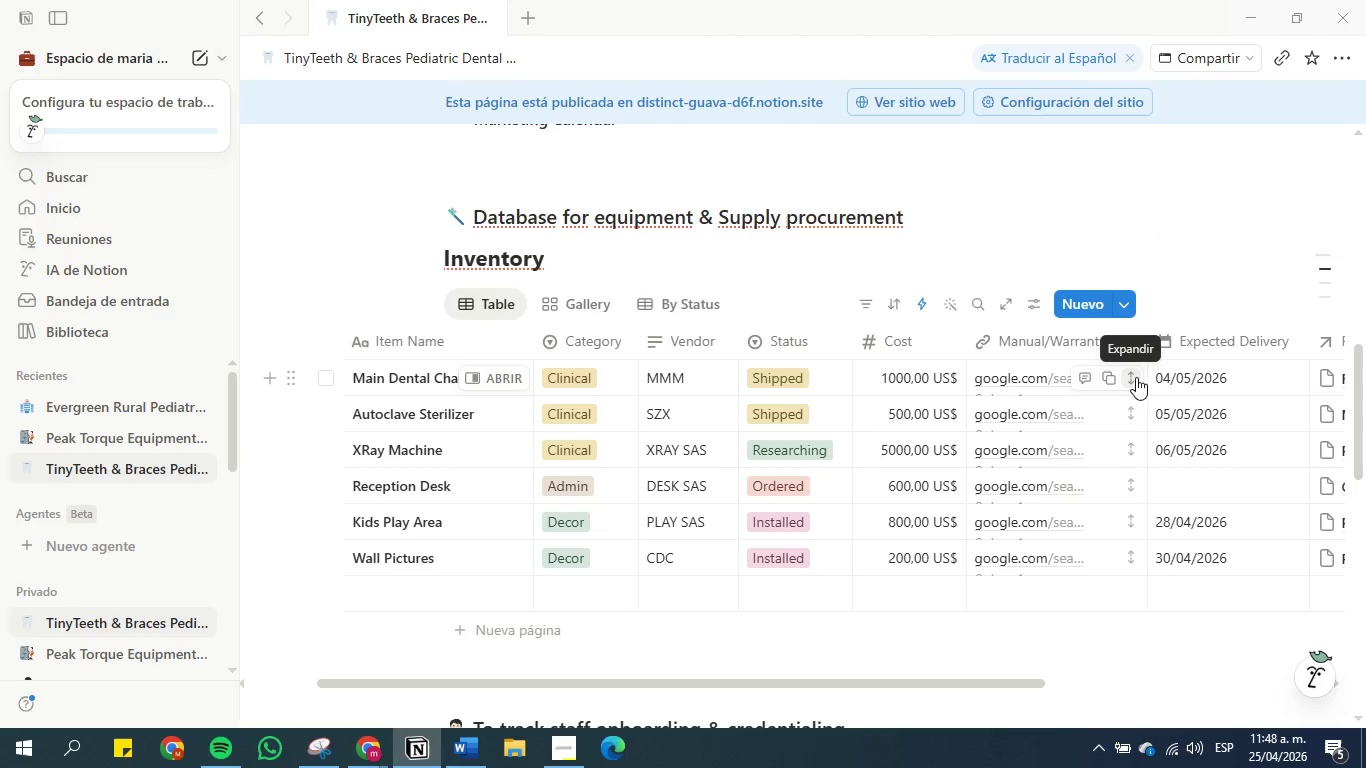 
left_click([1136, 377])
 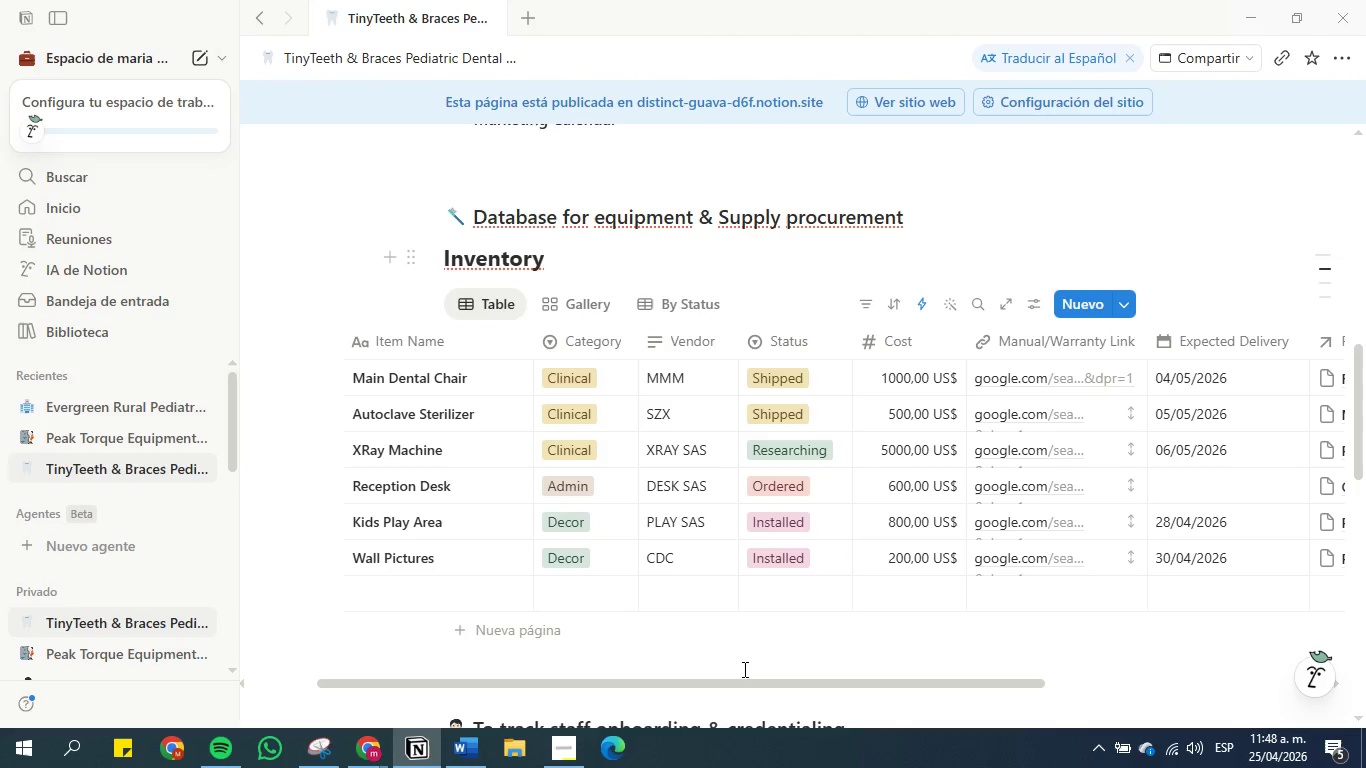 
wait(7.91)
 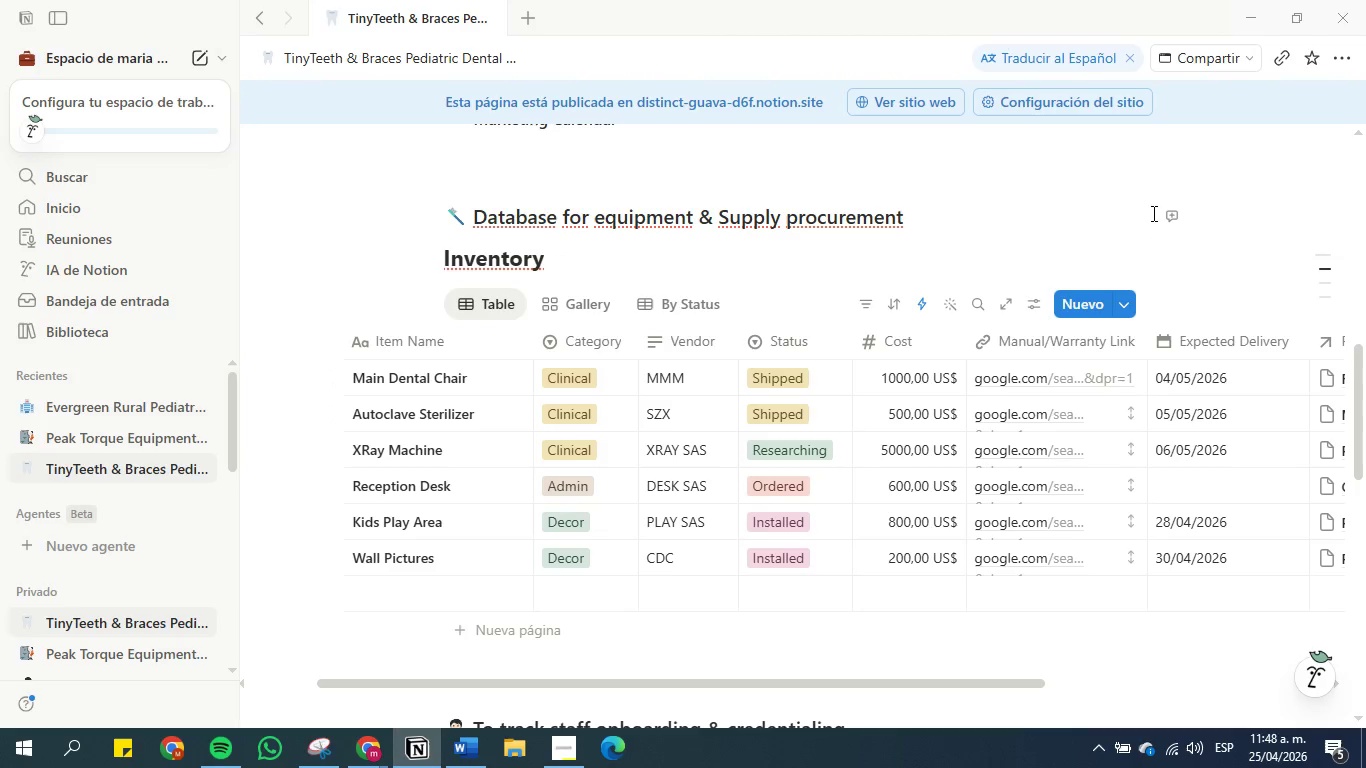 
left_click_drag(start_coordinate=[419, 686], to_coordinate=[323, 686])
 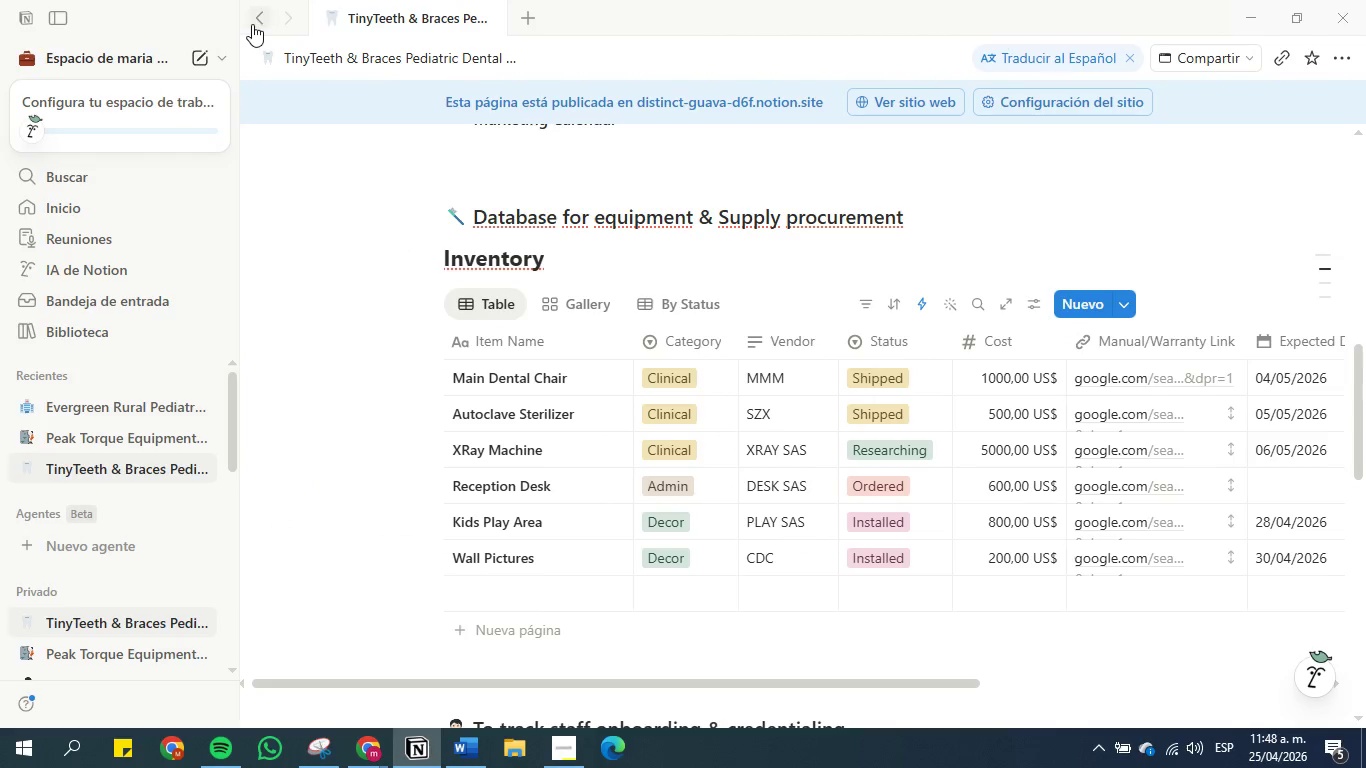 
left_click([61, 14])
 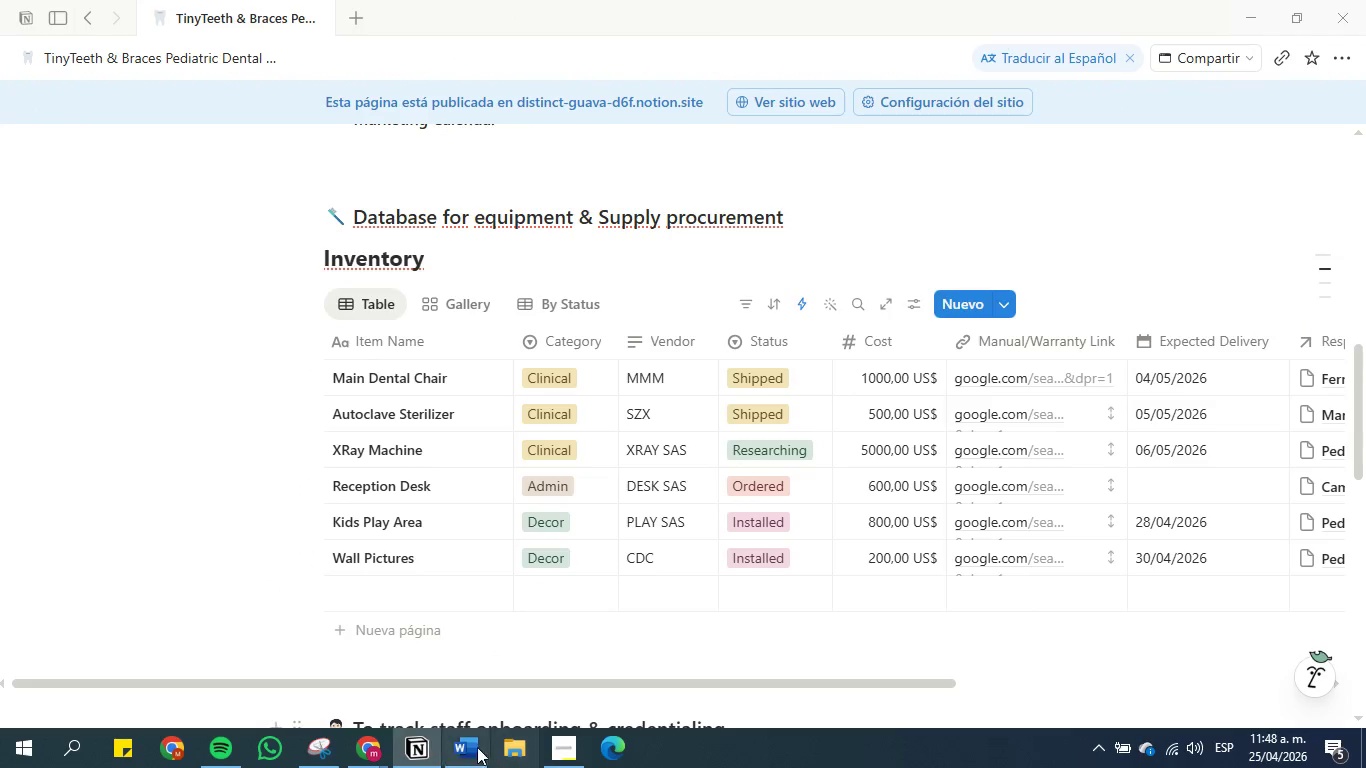 
left_click([370, 751])
 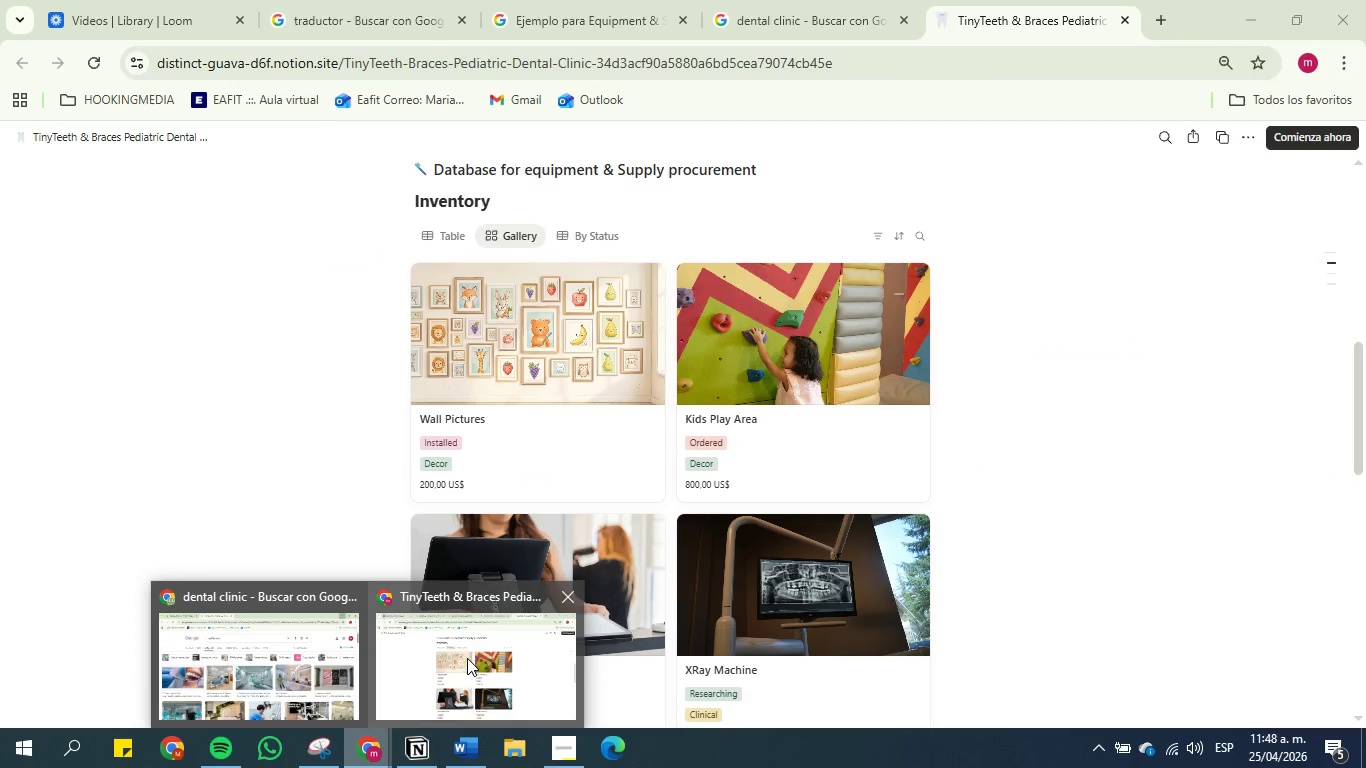 
left_click([467, 658])
 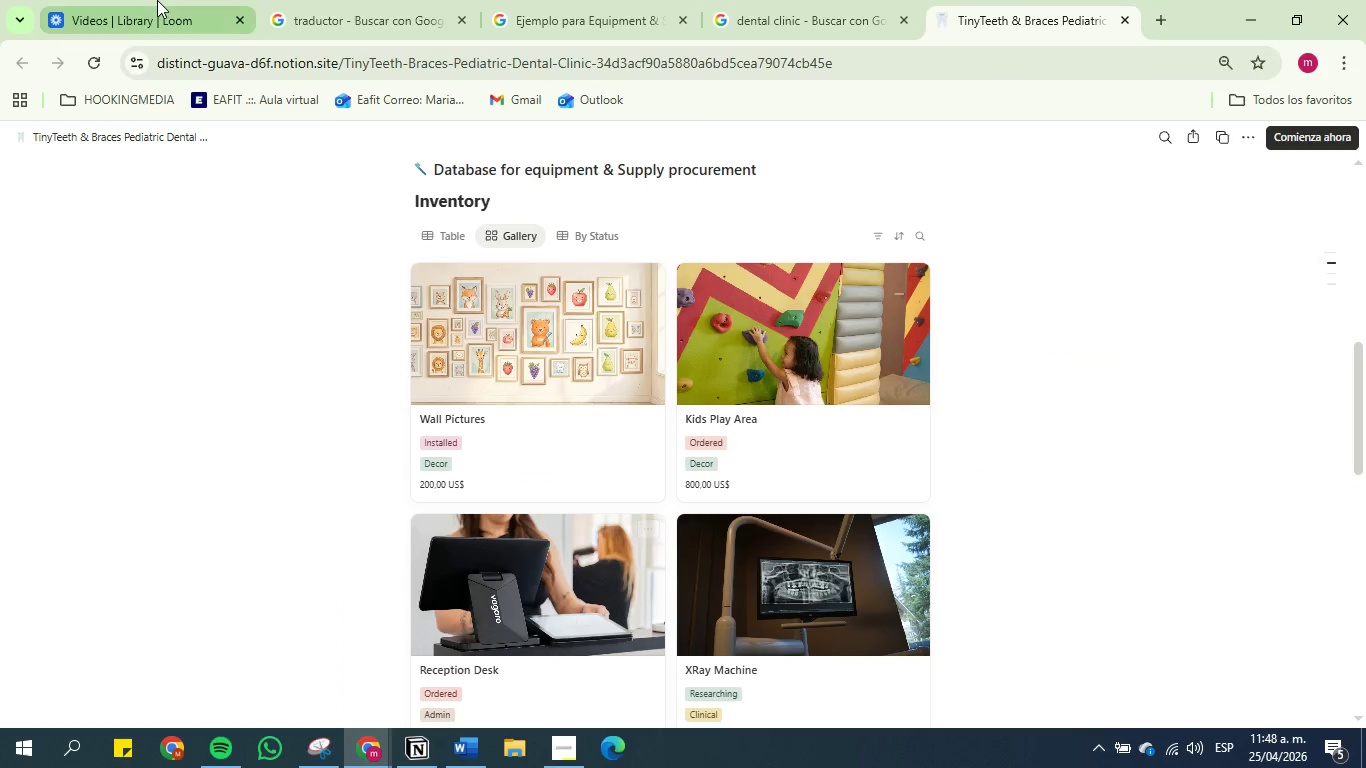 
left_click([157, 0])
 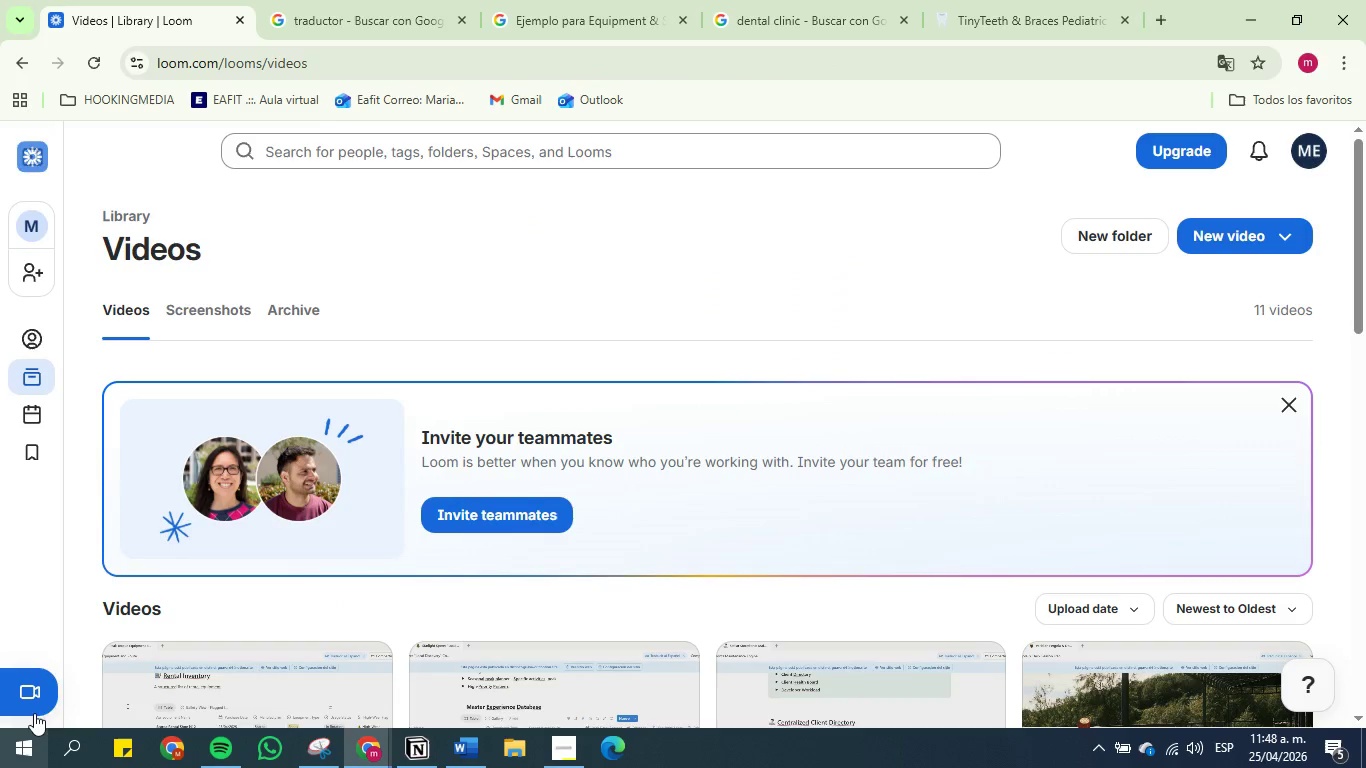 
left_click([34, 709])
 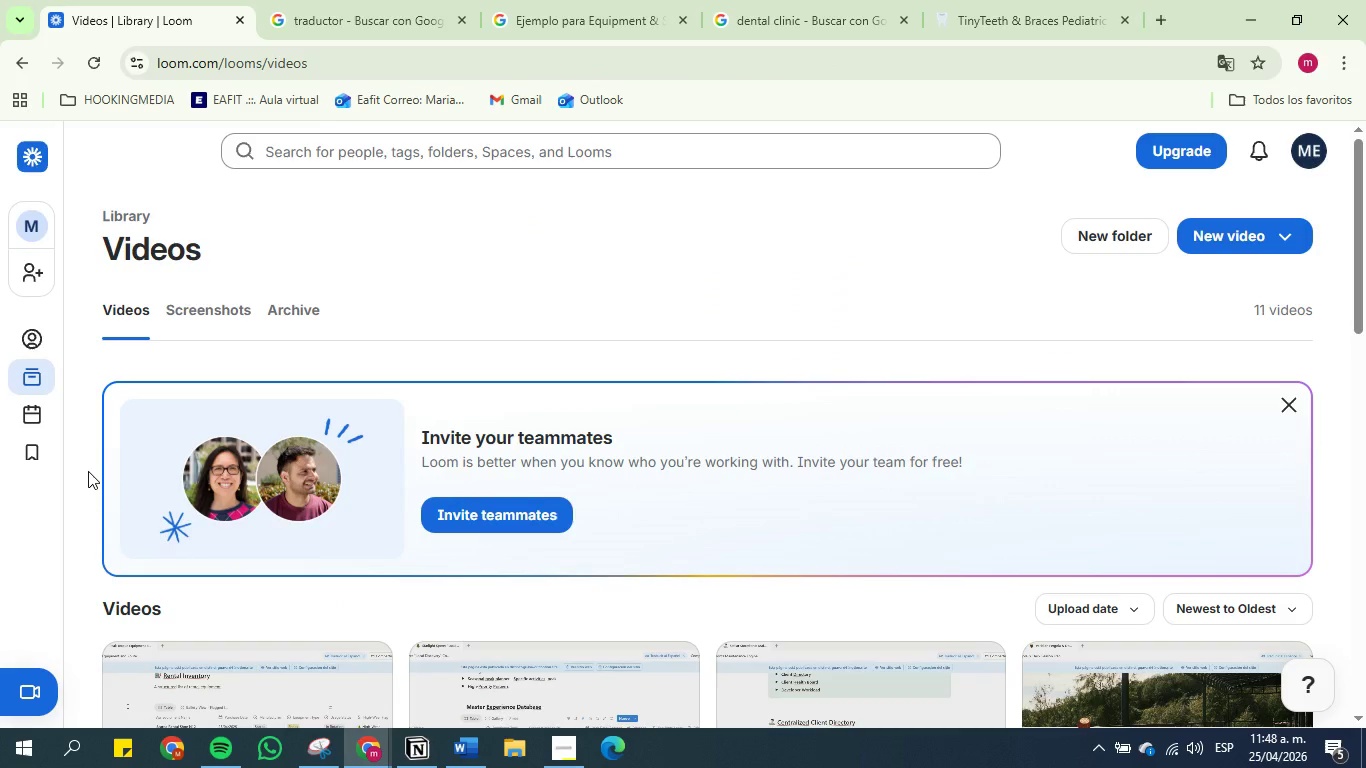 
wait(9.45)
 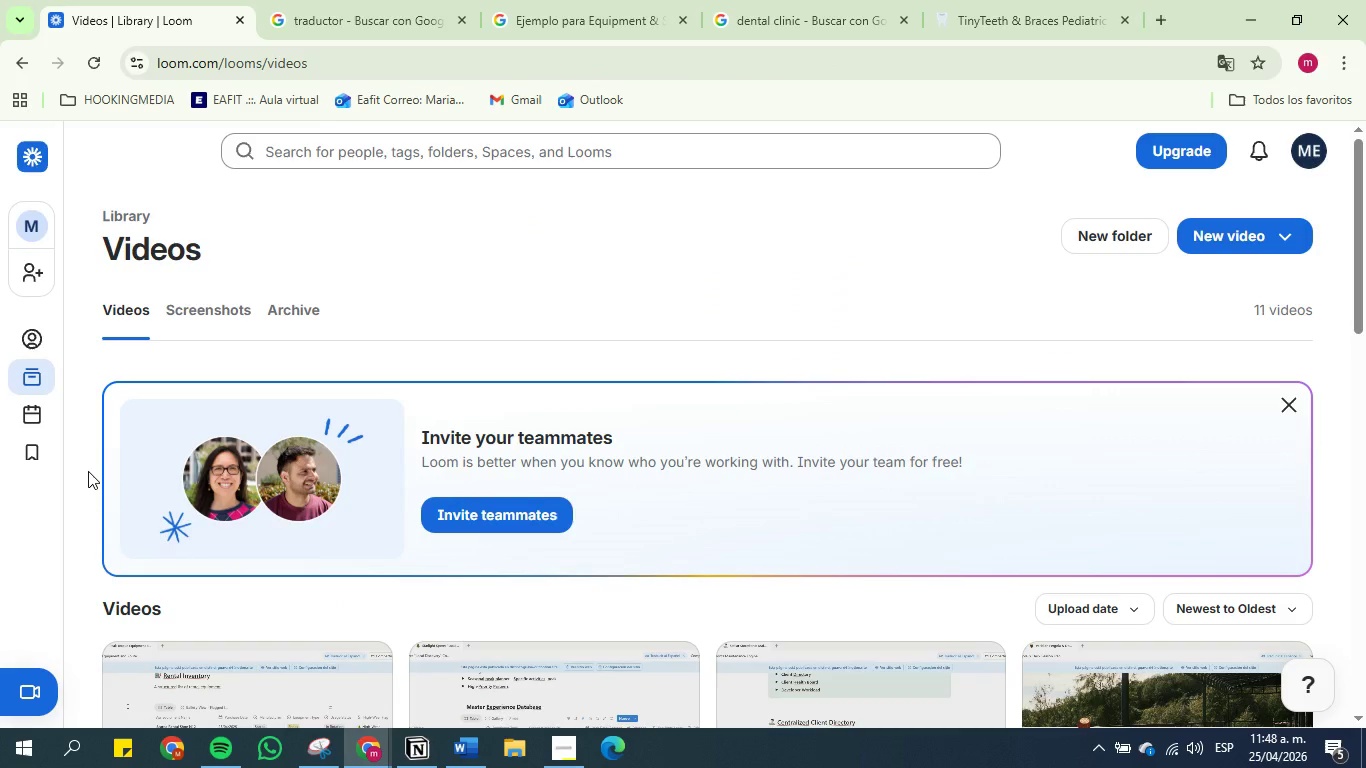 
left_click([1147, 277])
 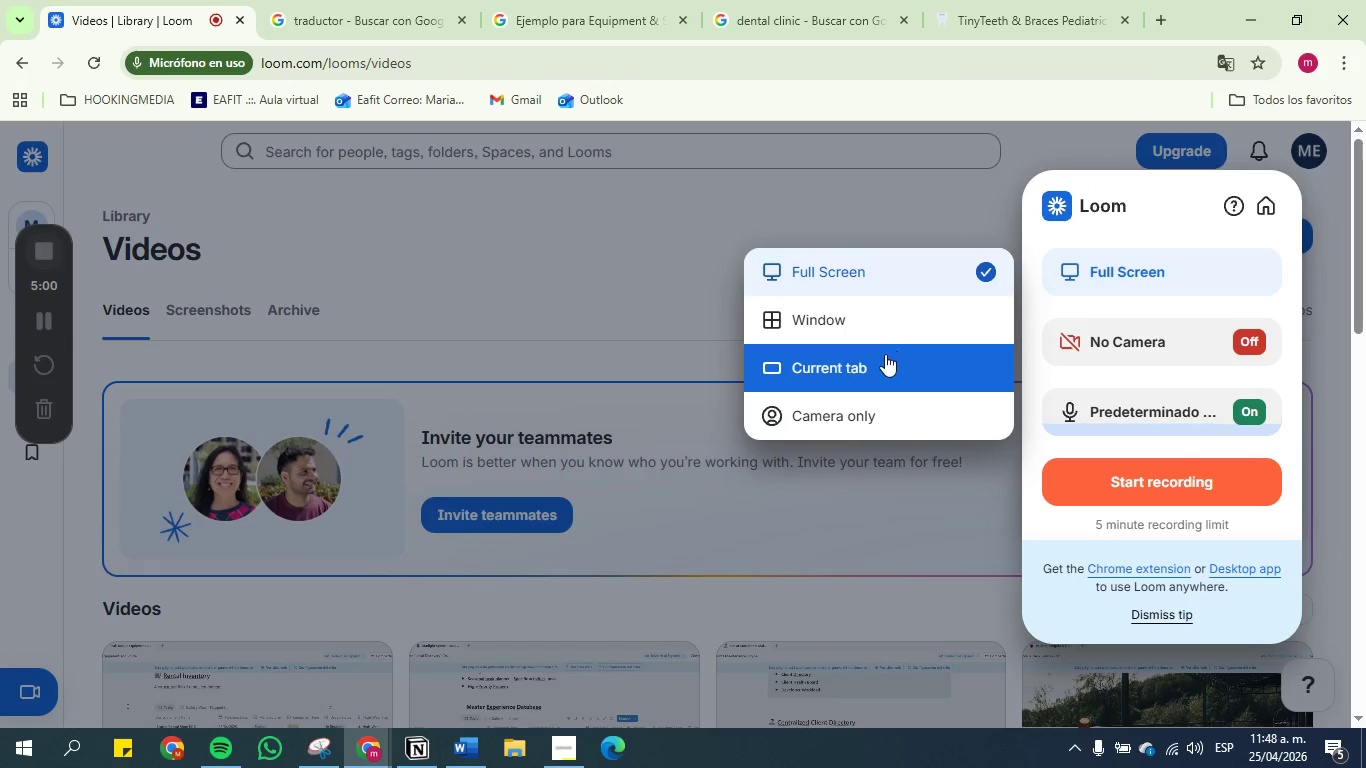 
left_click([844, 330])
 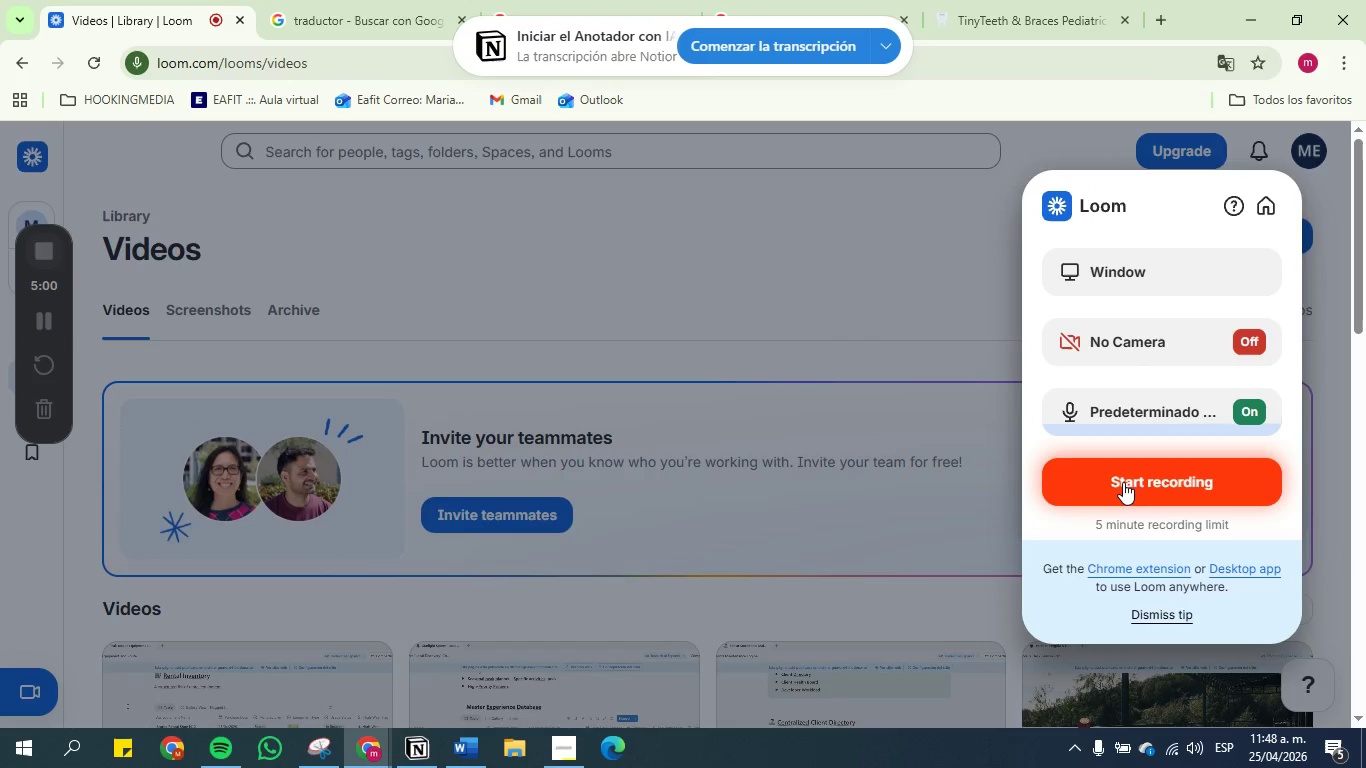 
wait(5.28)
 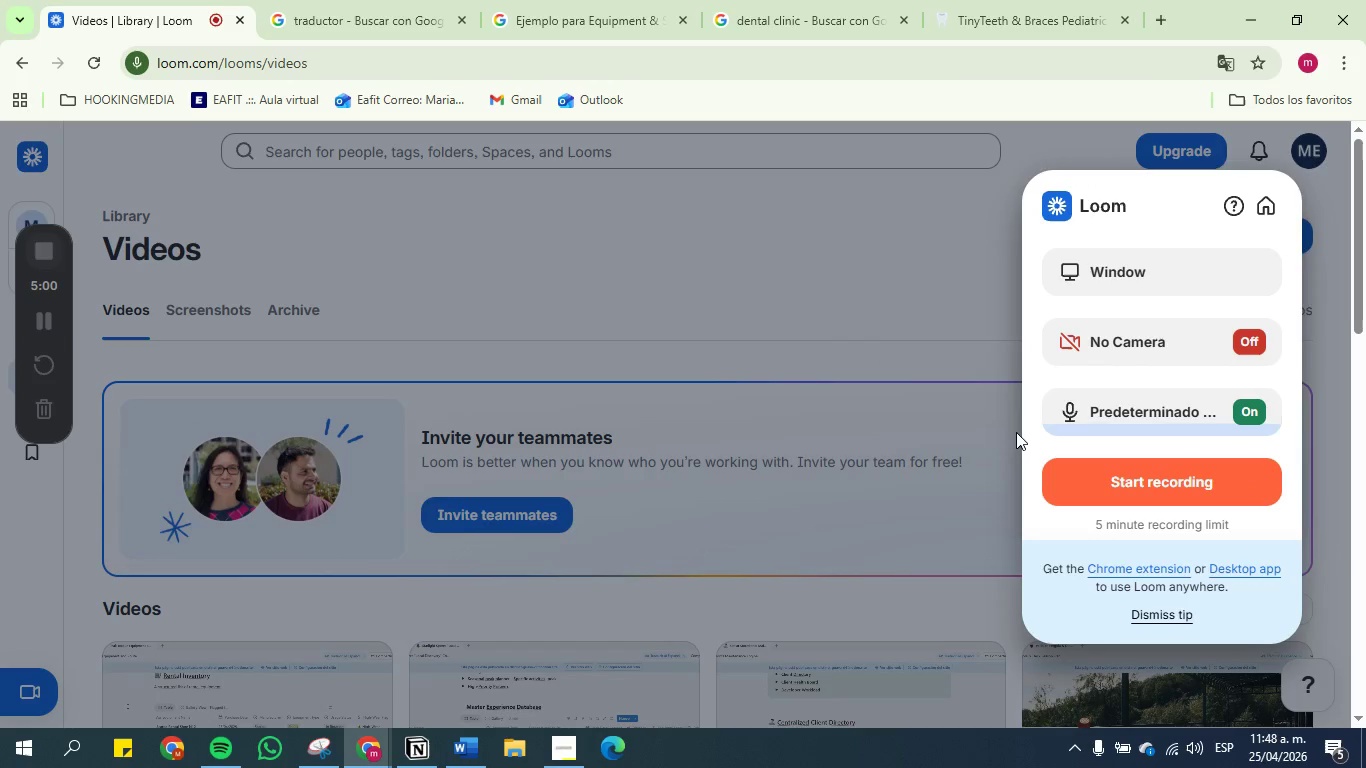 
left_click([1124, 483])
 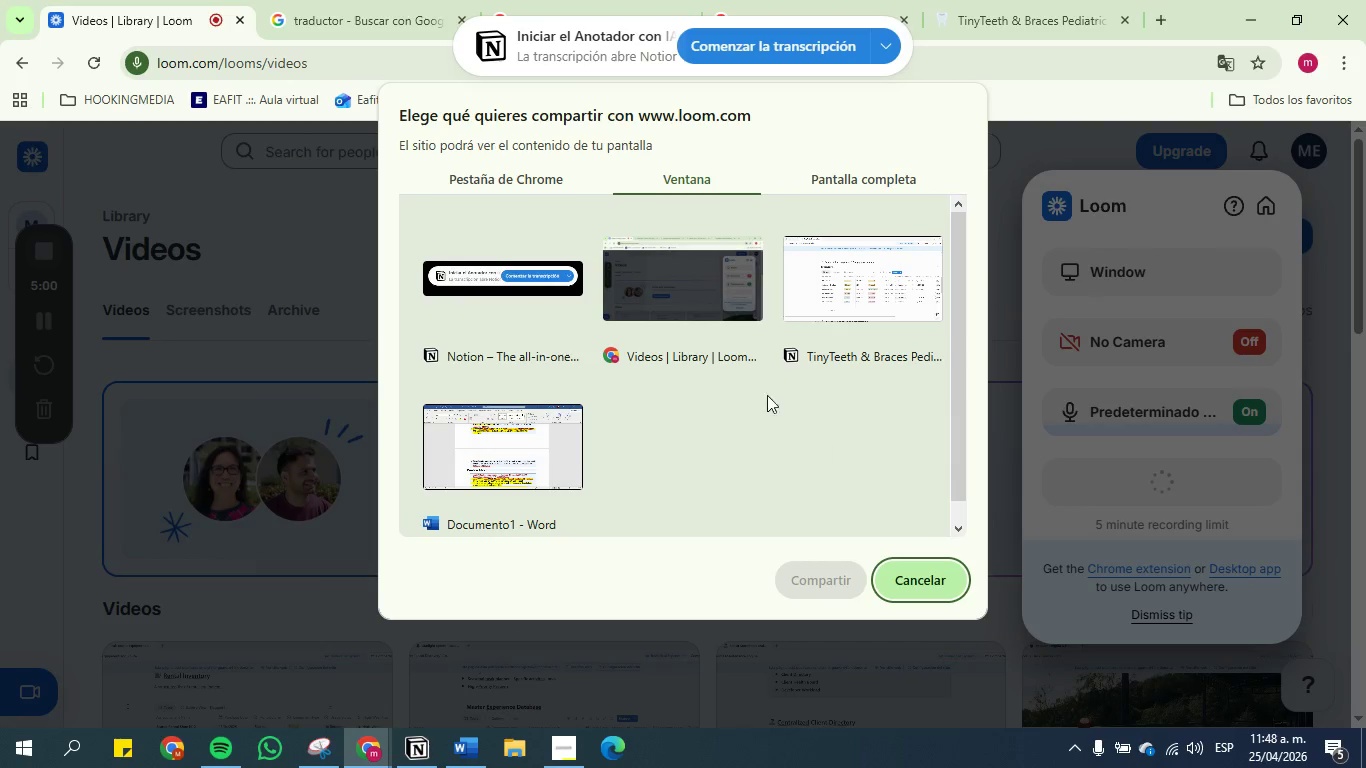 
left_click([831, 298])
 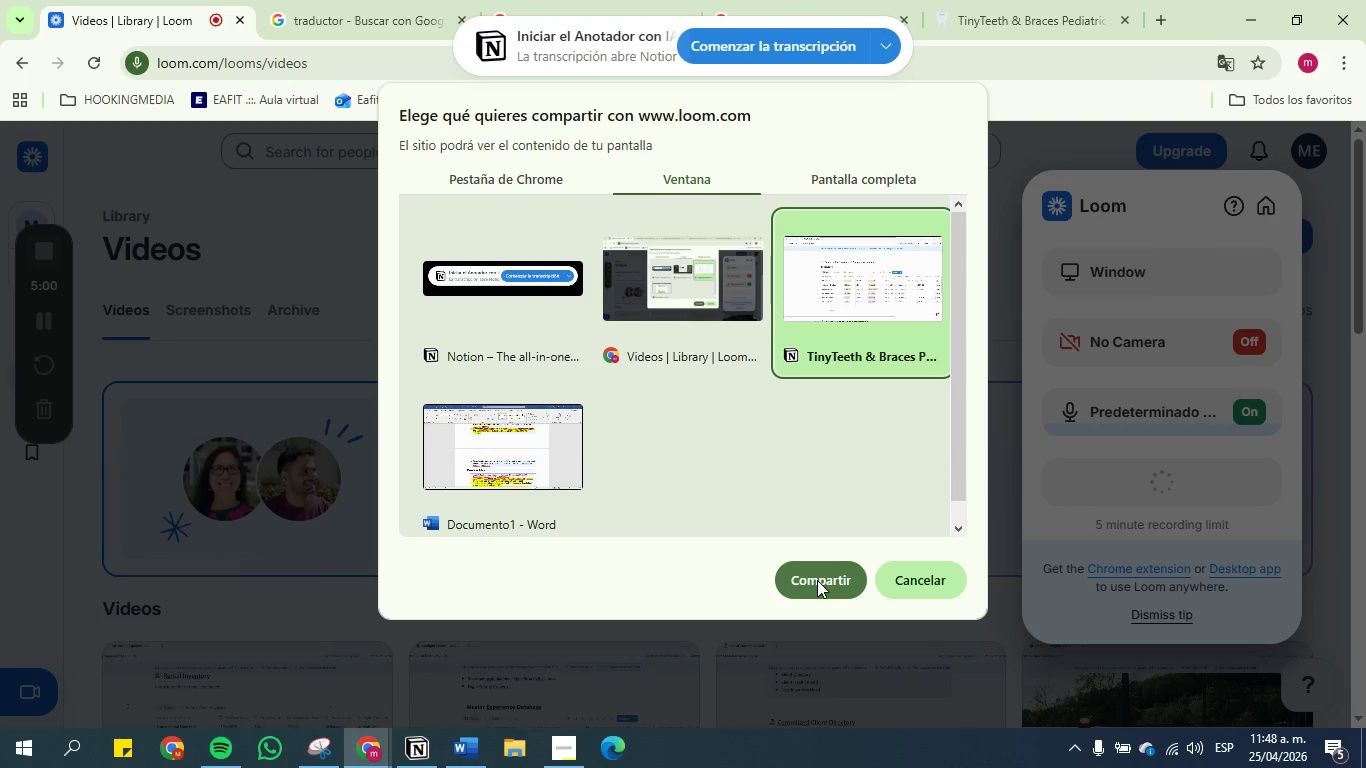 
left_click([817, 580])
 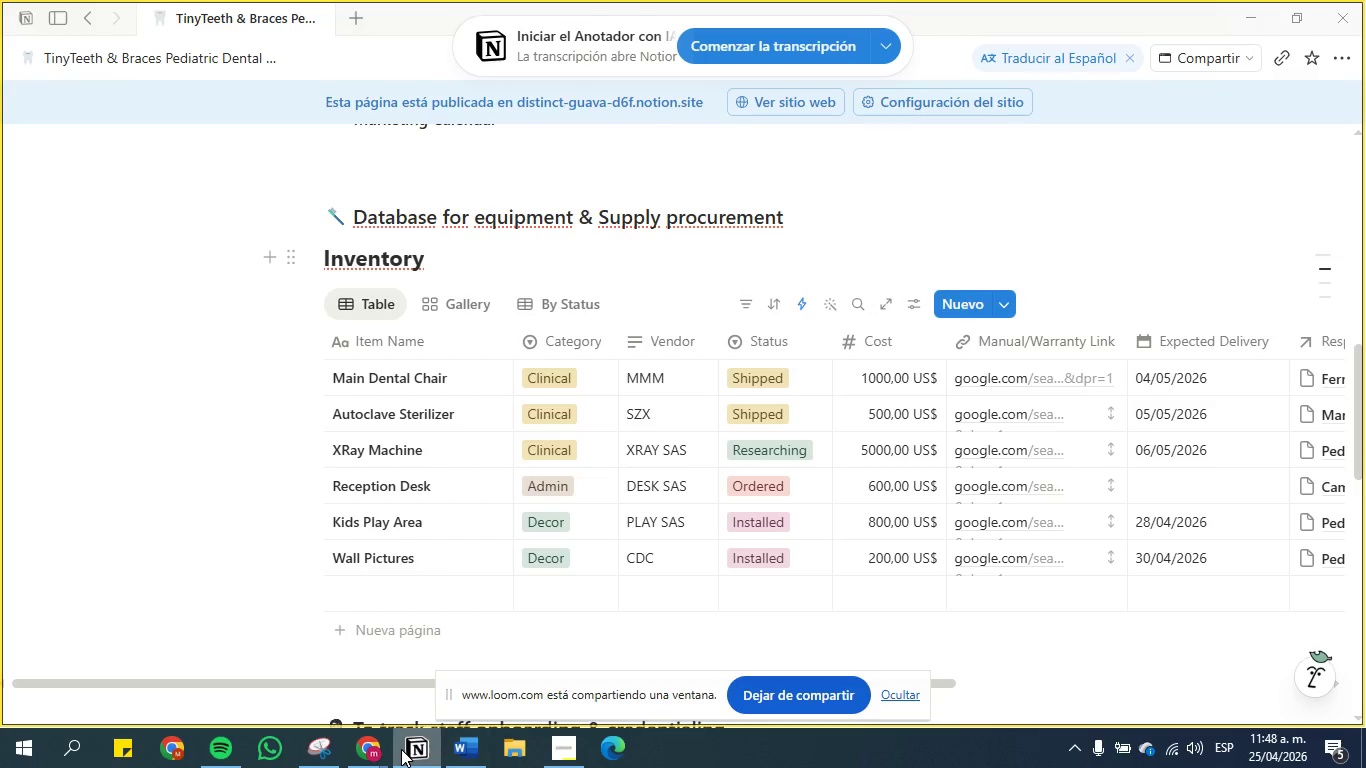 
left_click([374, 750])
 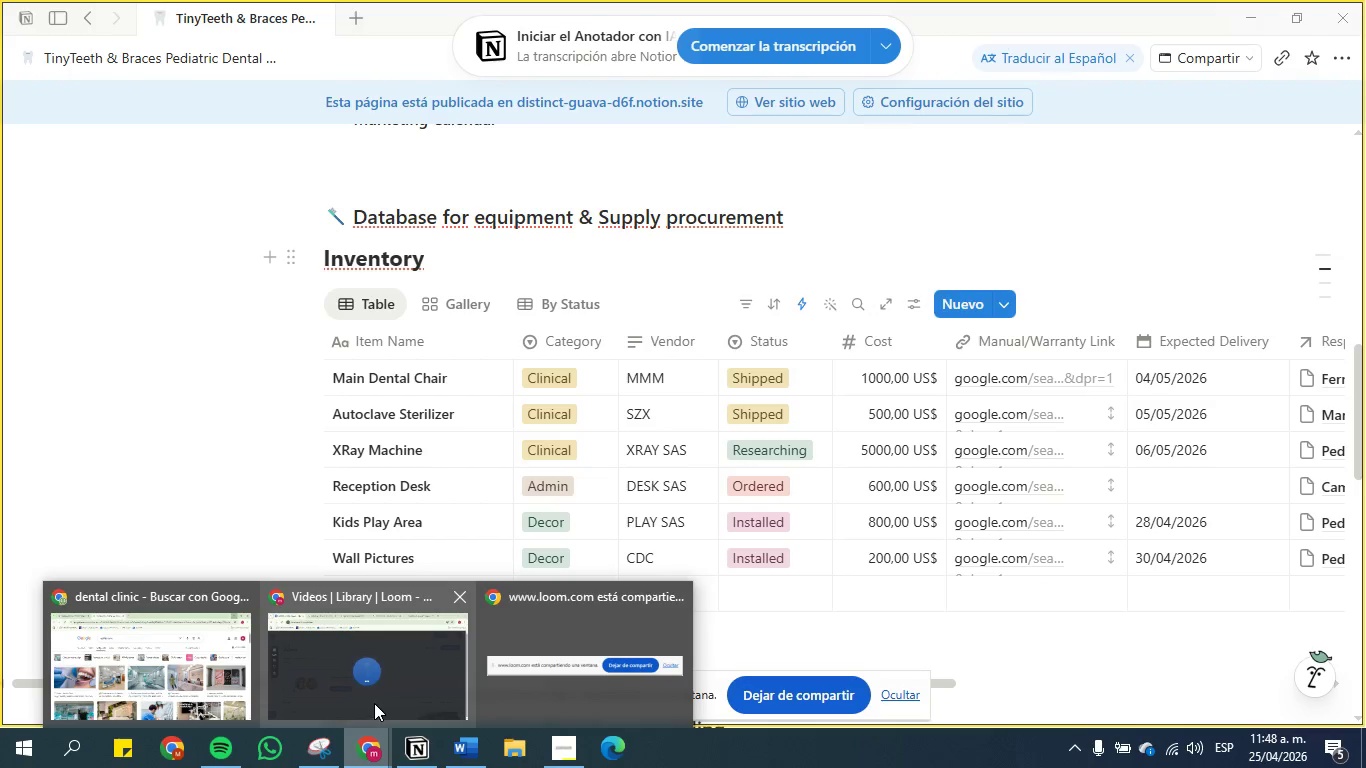 
mouse_move([283, 537])
 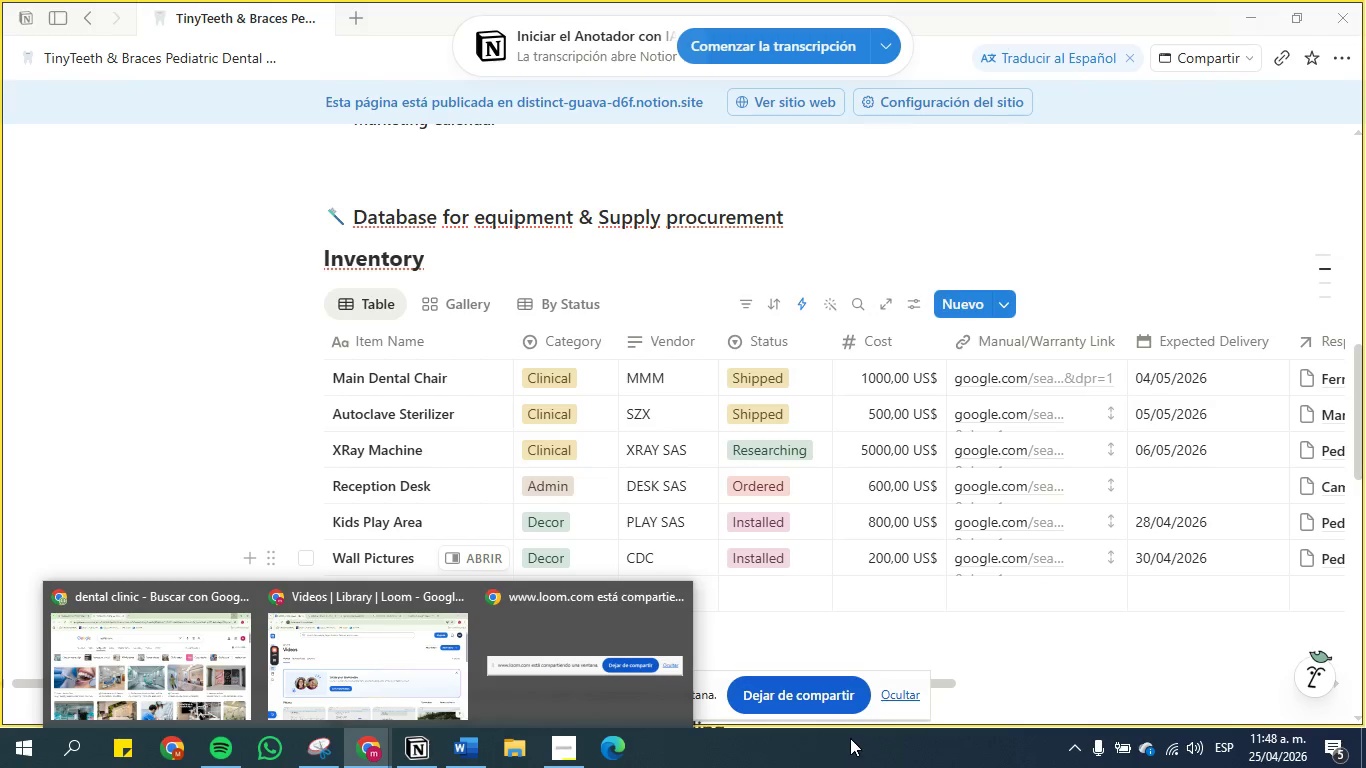 
left_click([851, 748])
 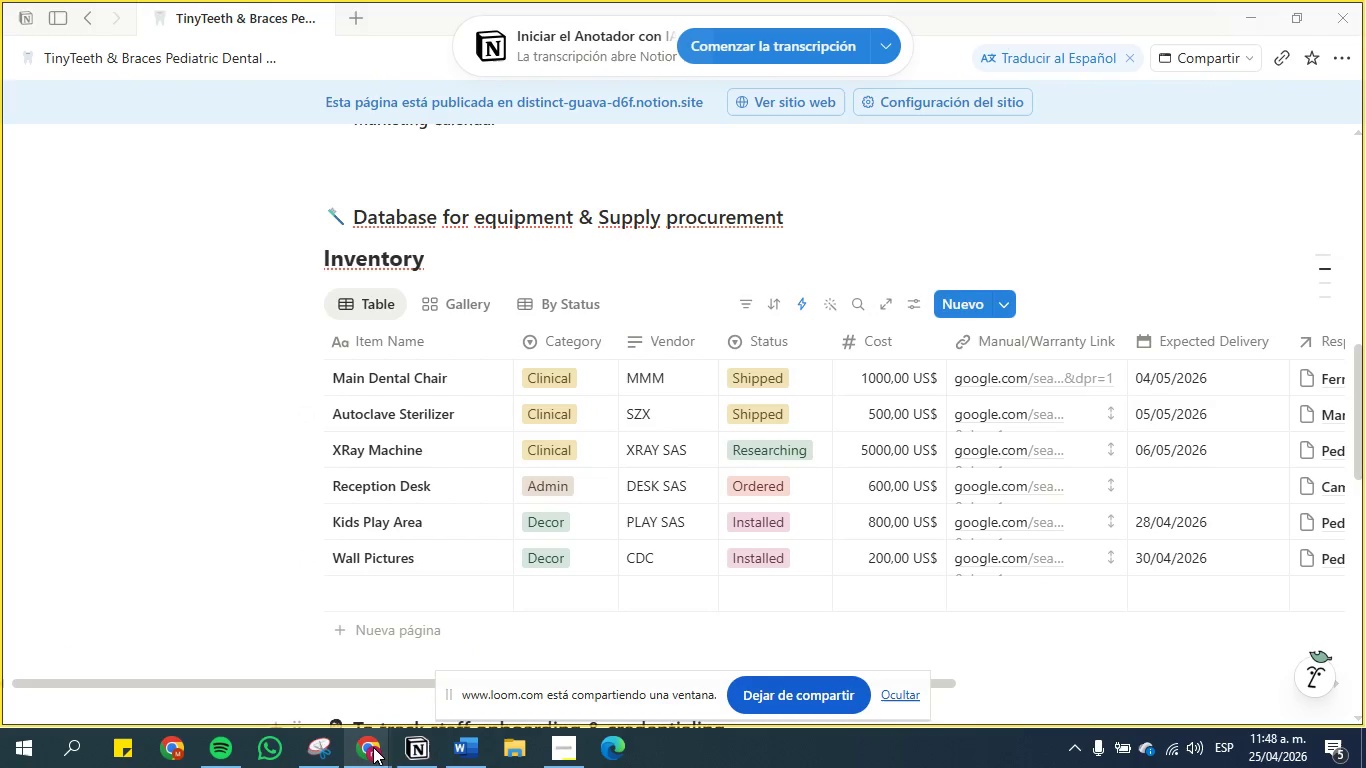 
left_click([362, 749])
 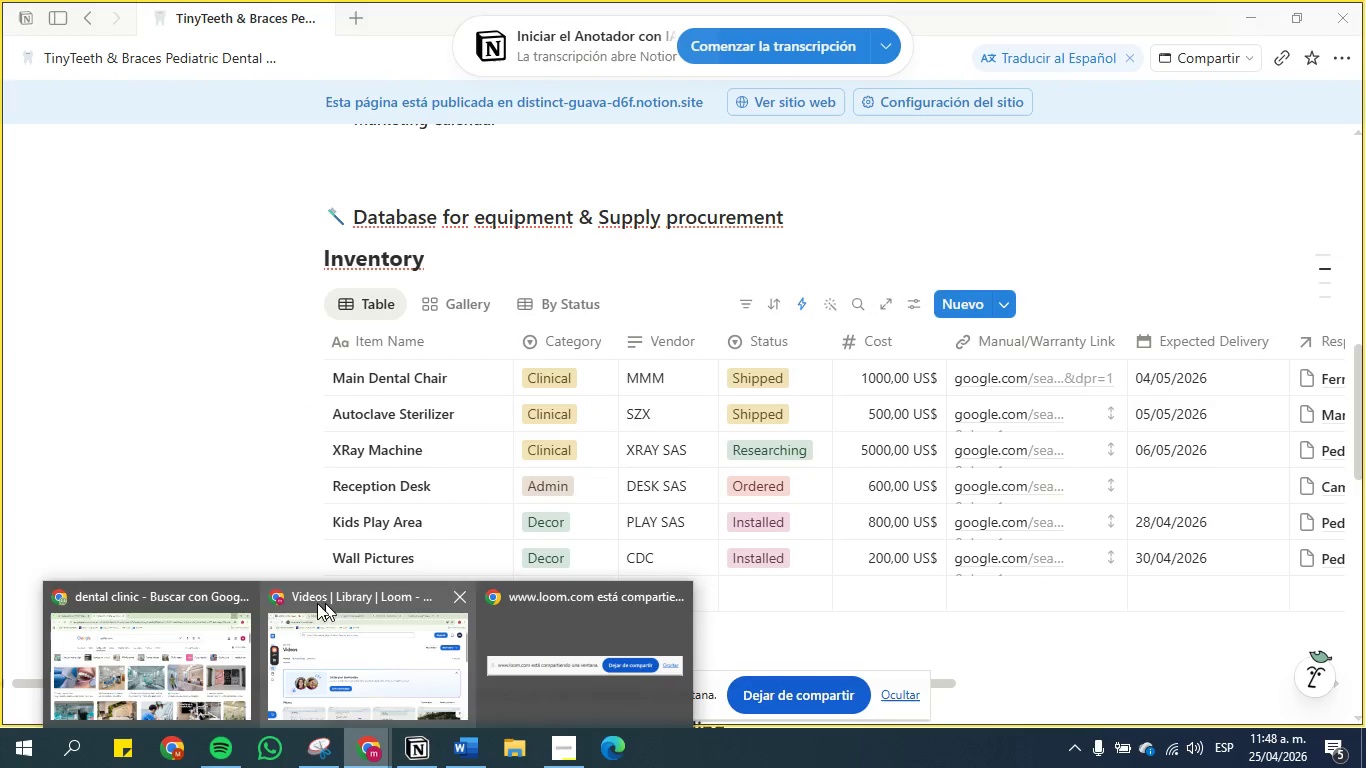 
left_click([317, 644])
 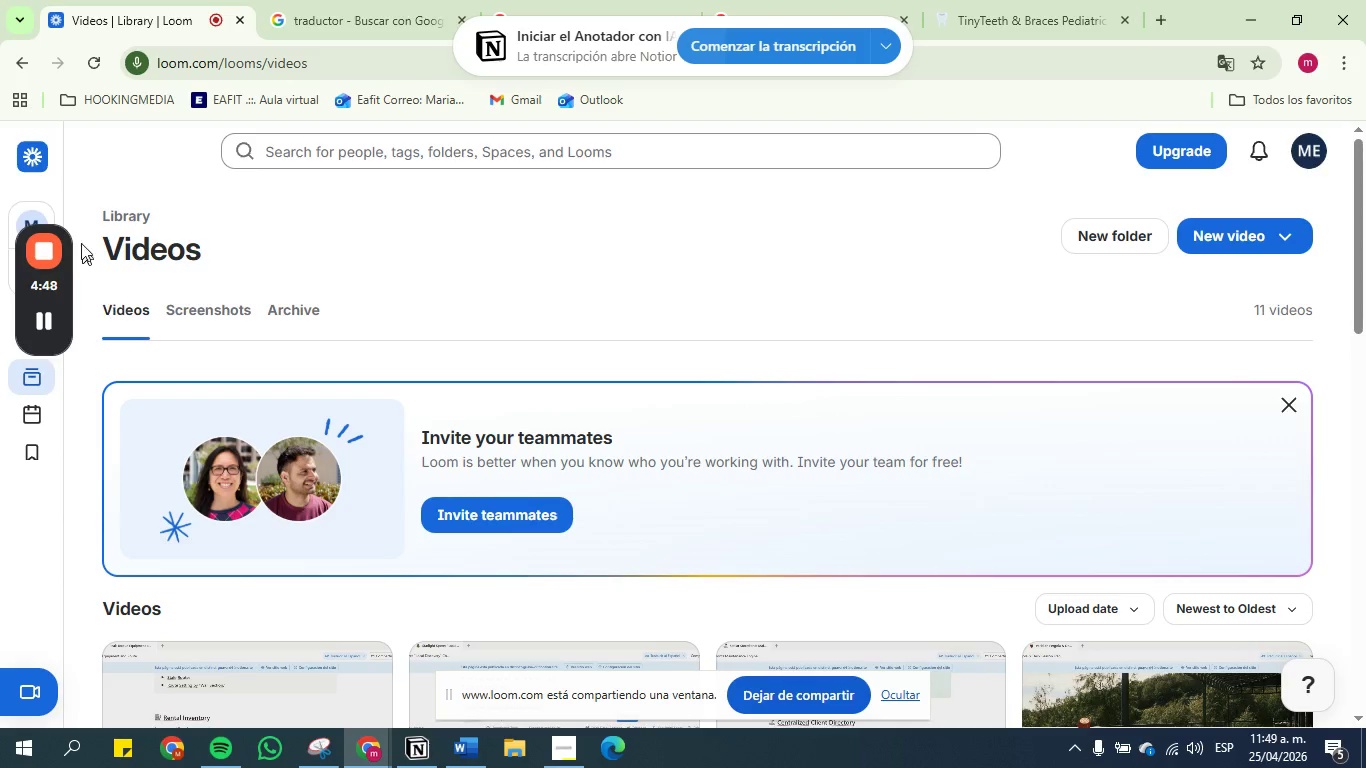 
left_click([37, 255])
 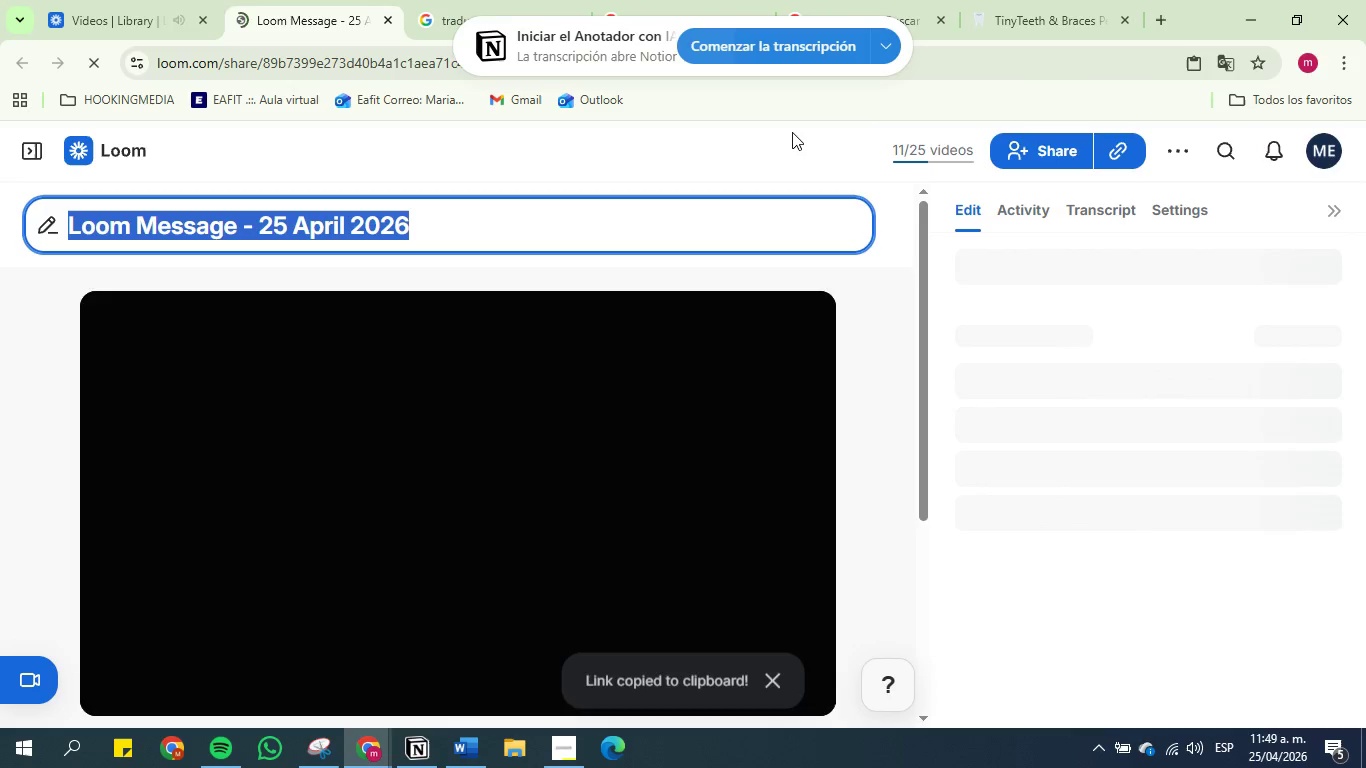 
wait(9.06)
 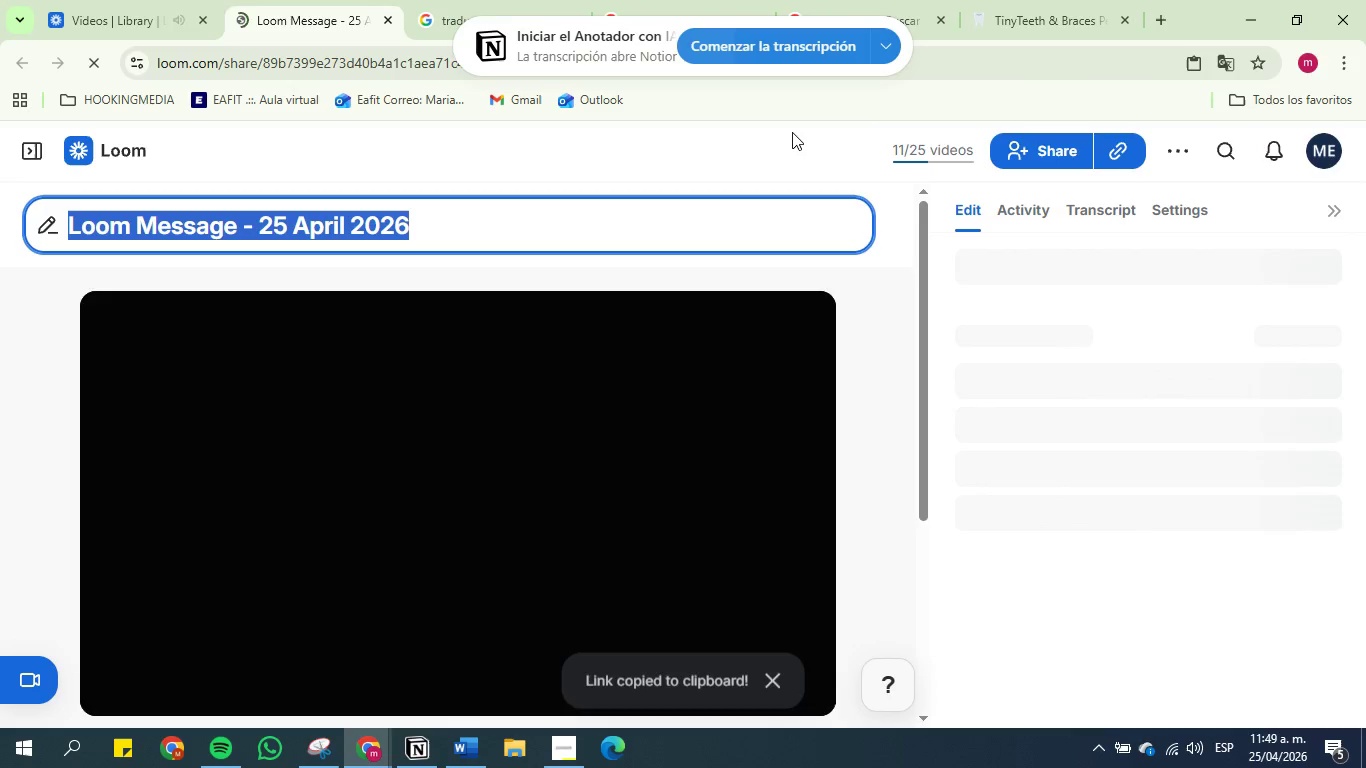 
left_click([1181, 216])
 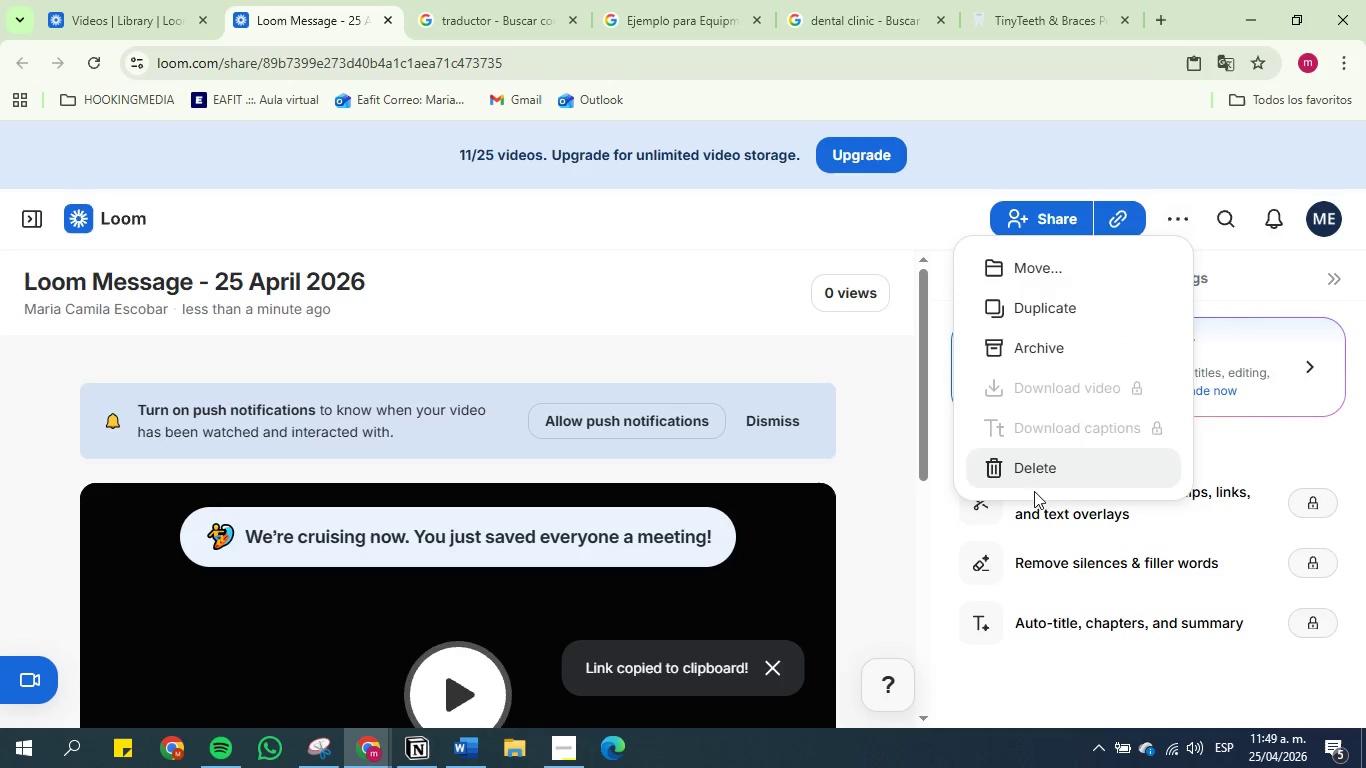 
left_click([1046, 463])
 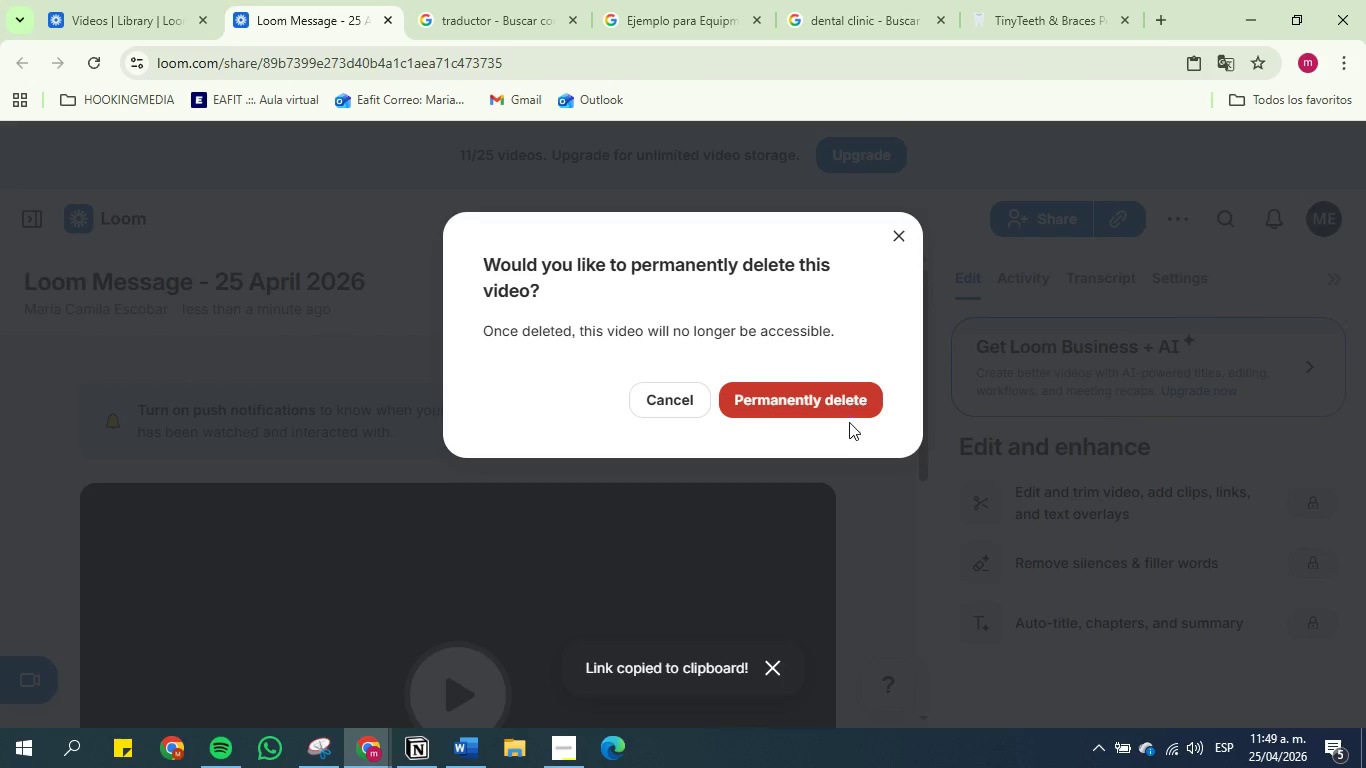 
left_click([849, 411])
 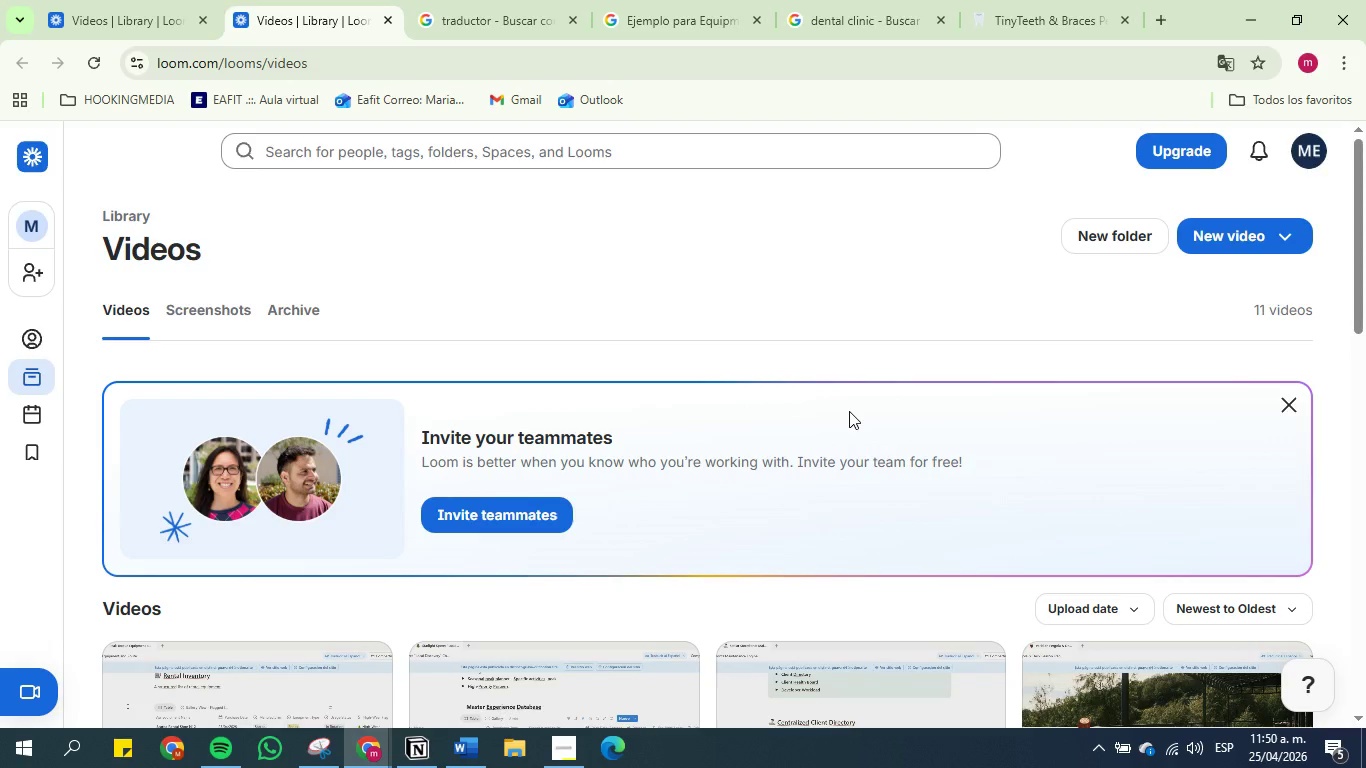 
wait(65.2)
 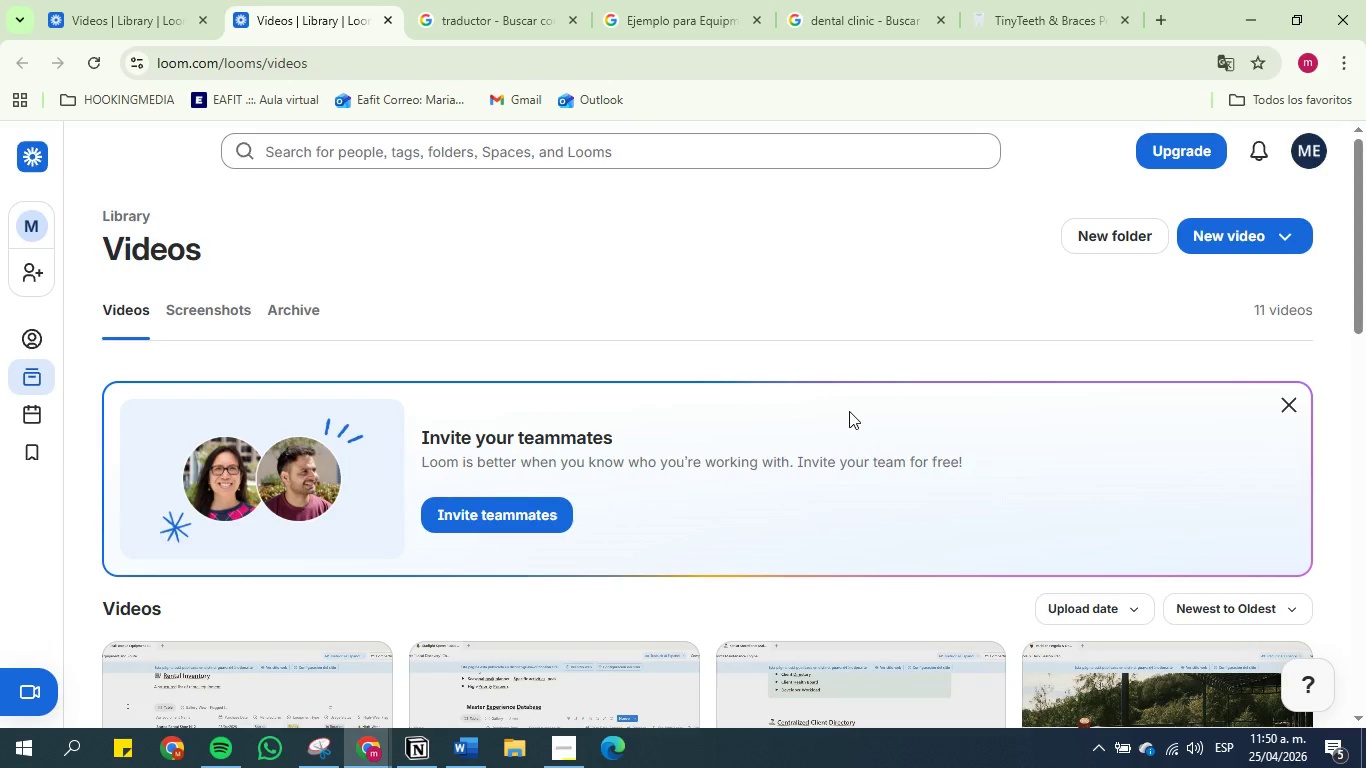 
left_click([1256, 752])
 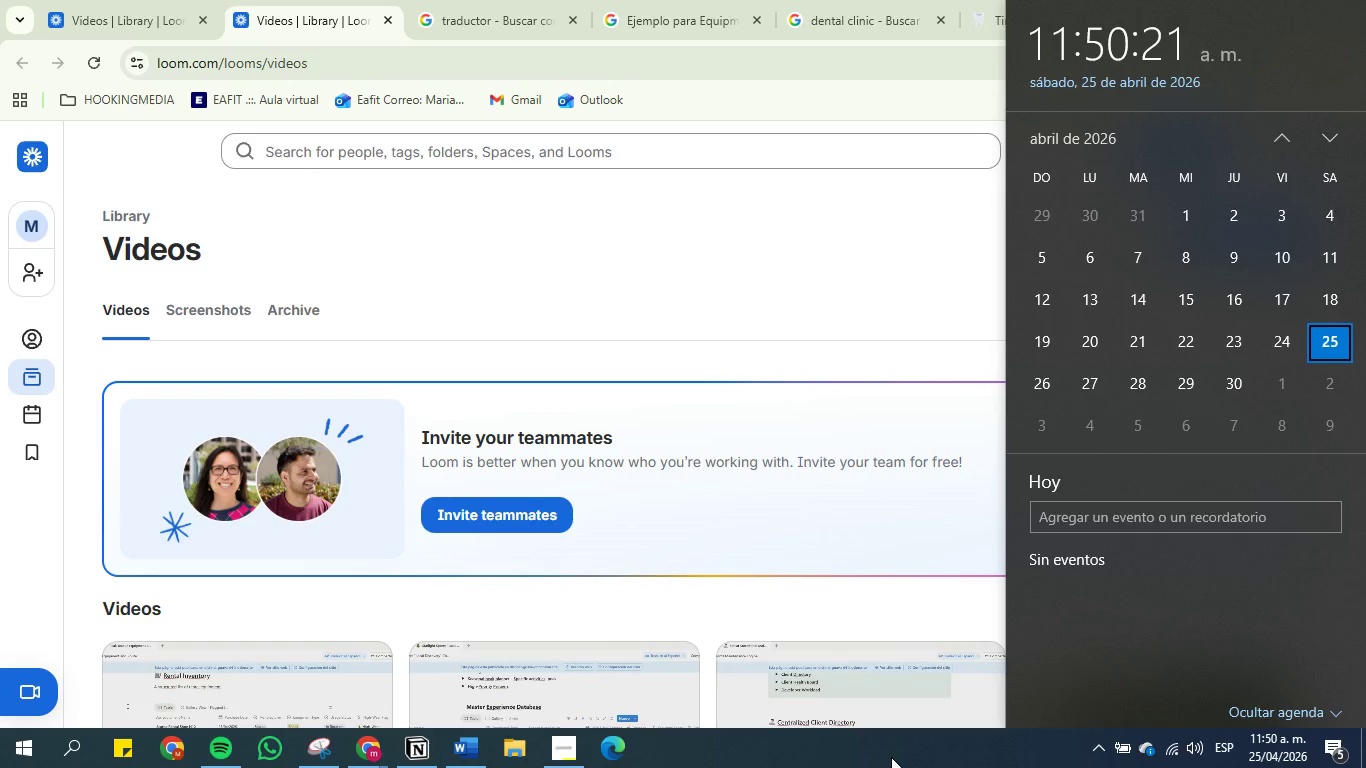 
left_click([893, 750])
 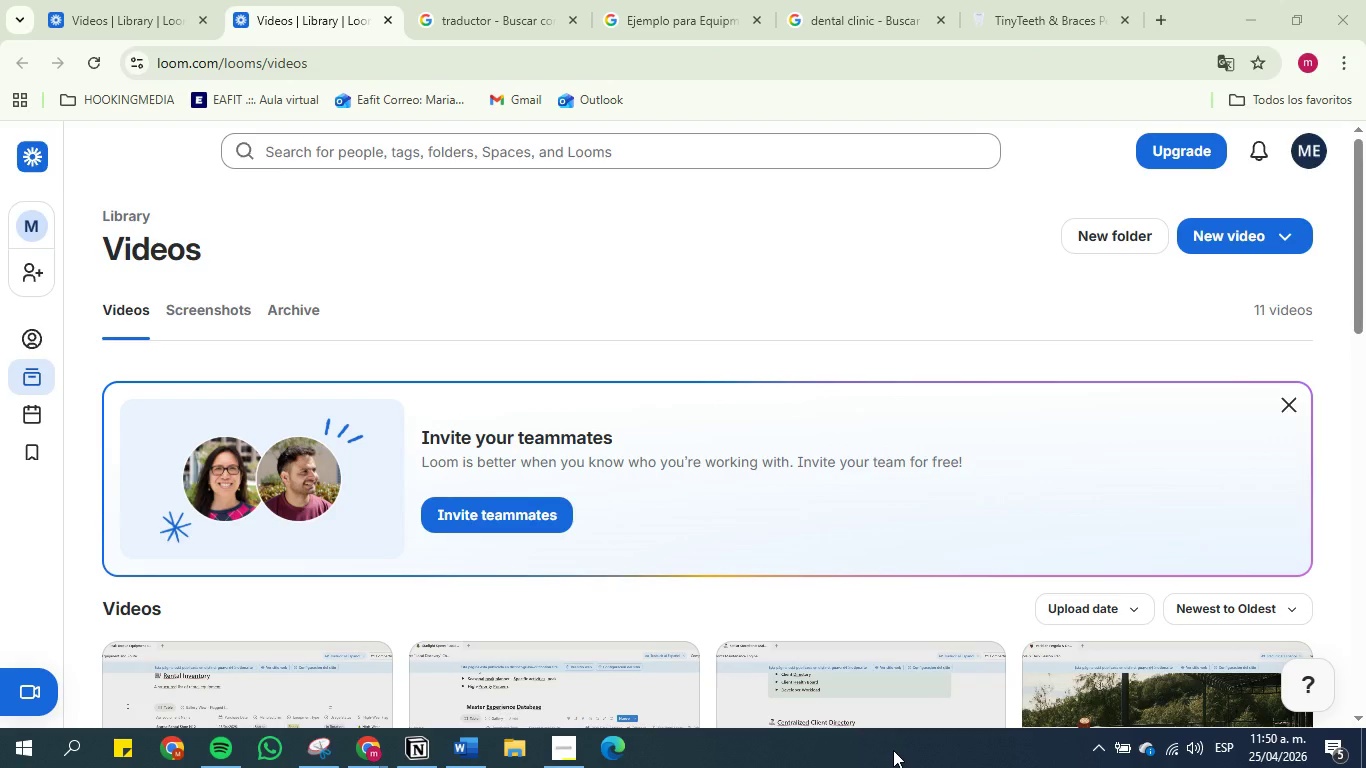 
wait(35.91)
 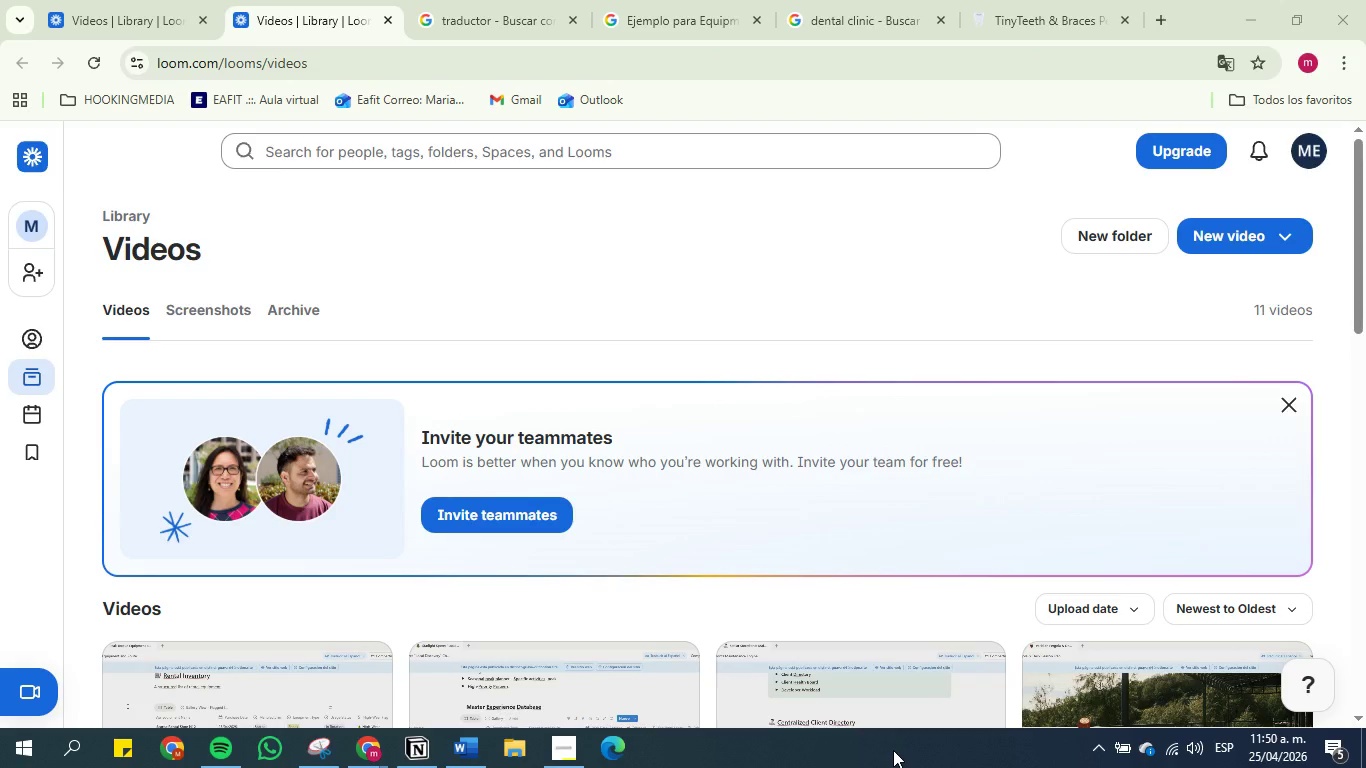 
left_click([34, 685])
 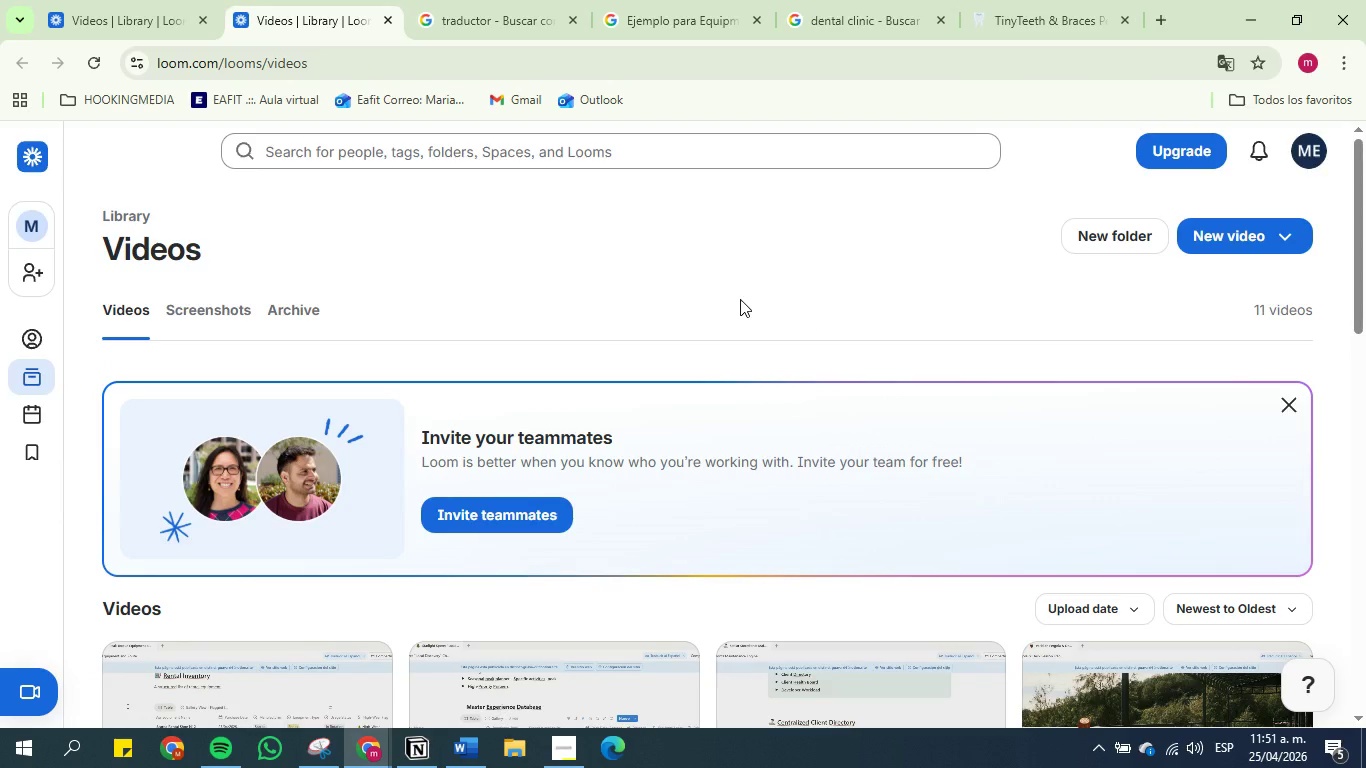 
wait(10.58)
 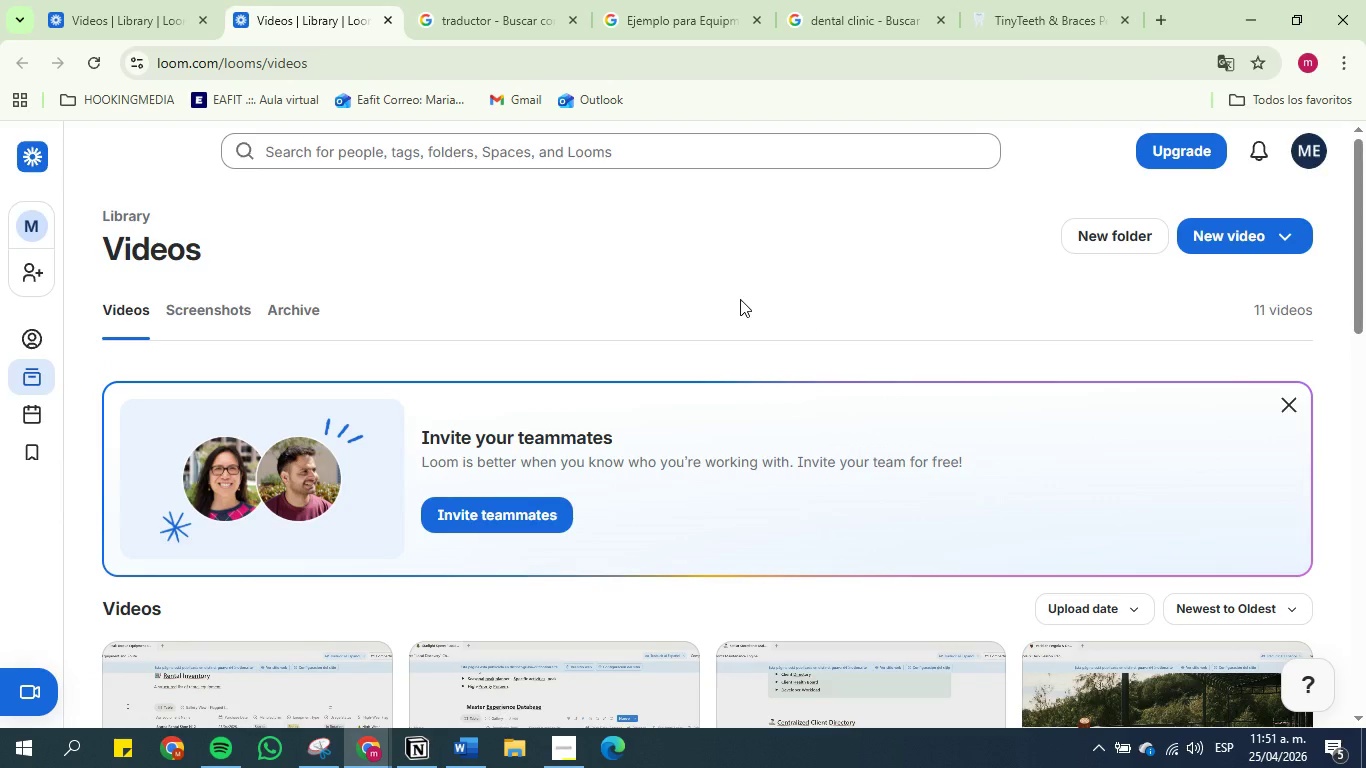 
left_click([1108, 287])
 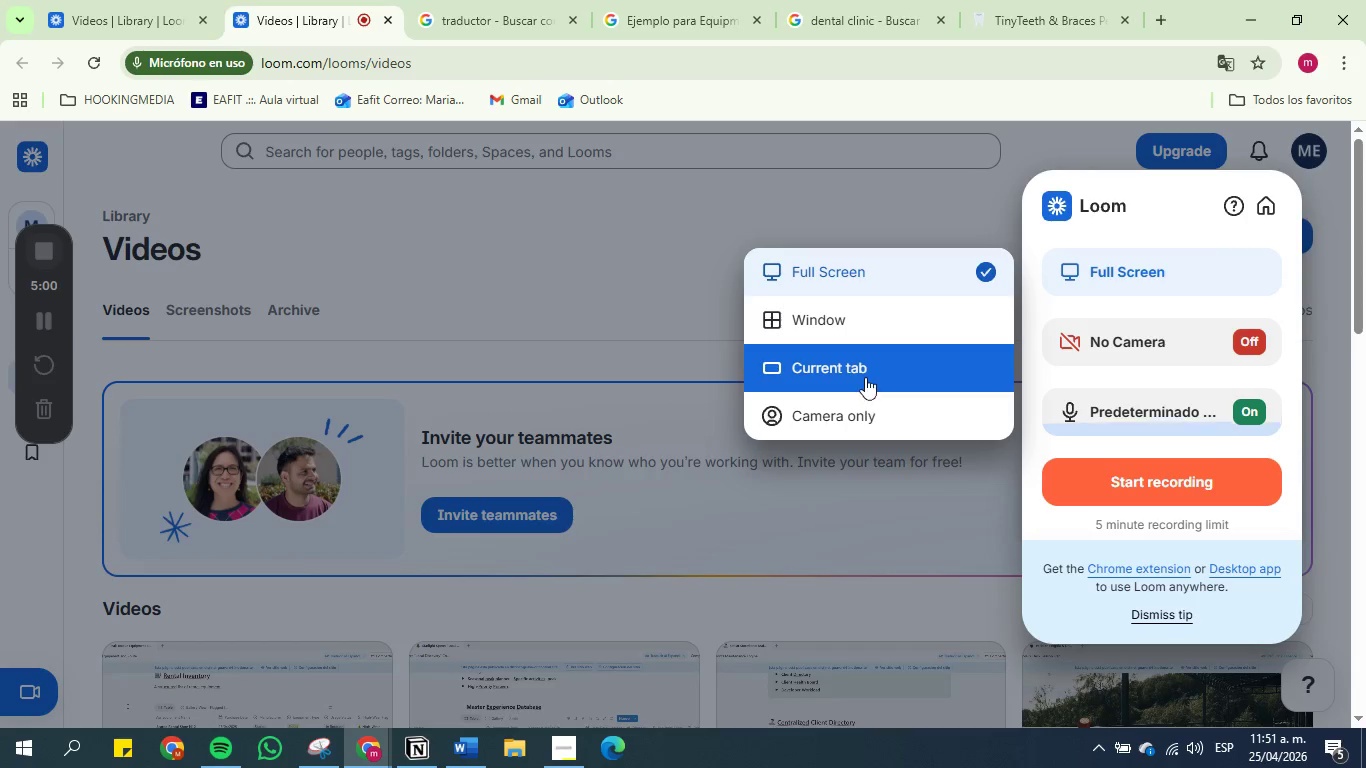 
left_click([865, 372])
 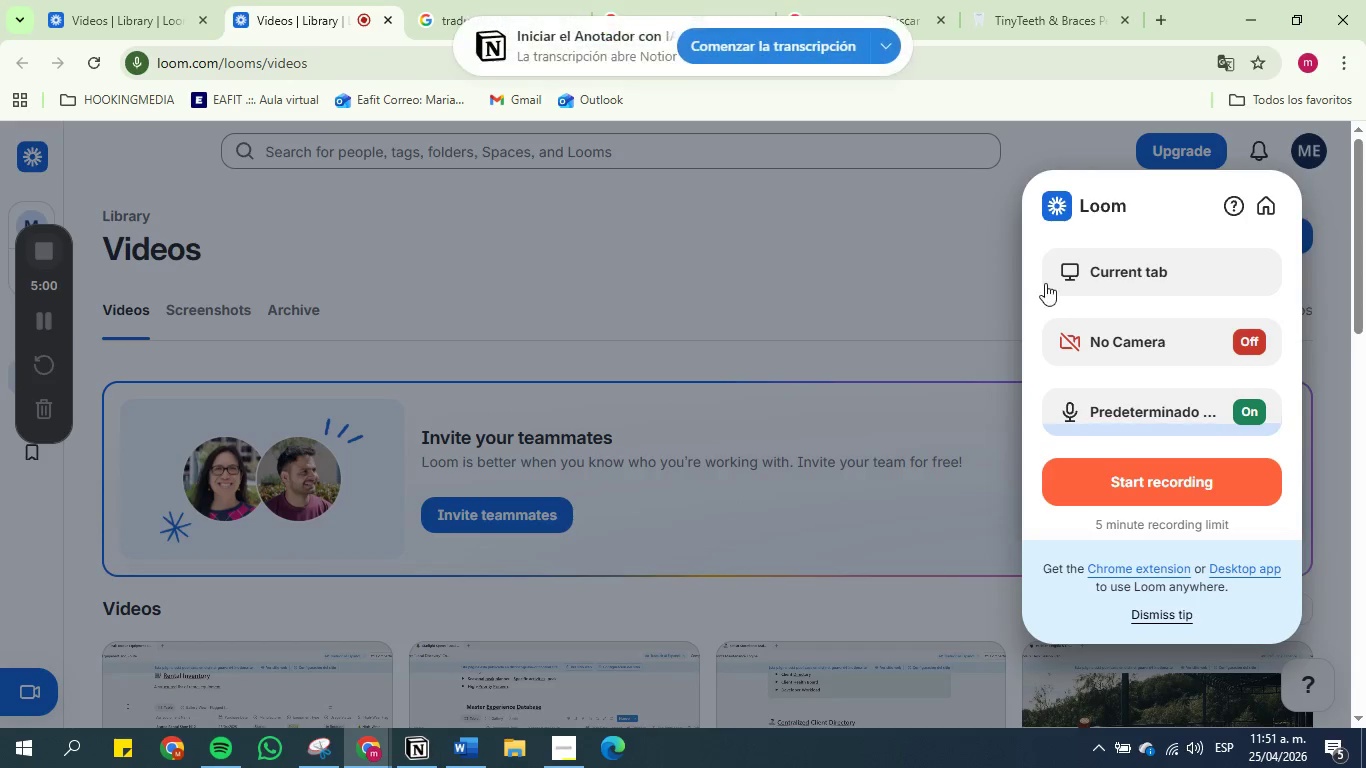 
left_click([1086, 271])
 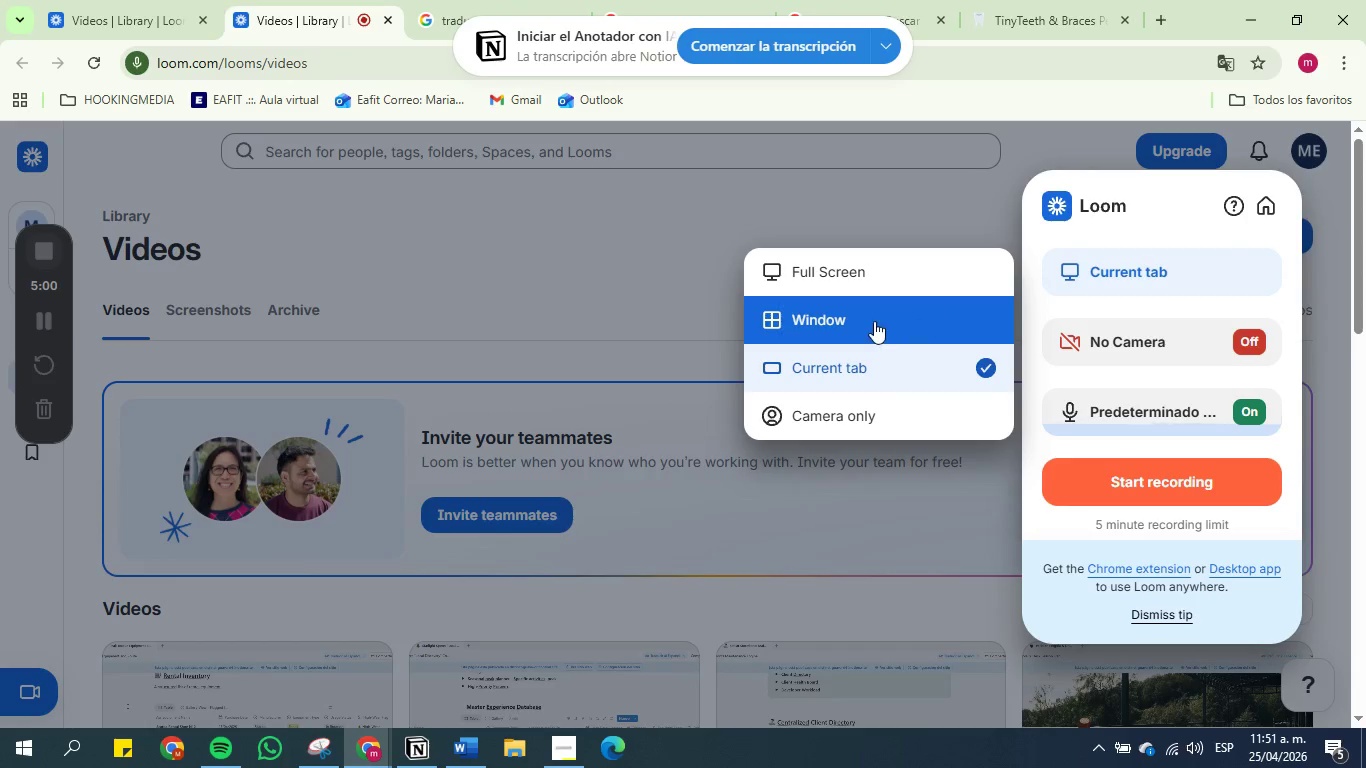 
left_click([871, 322])
 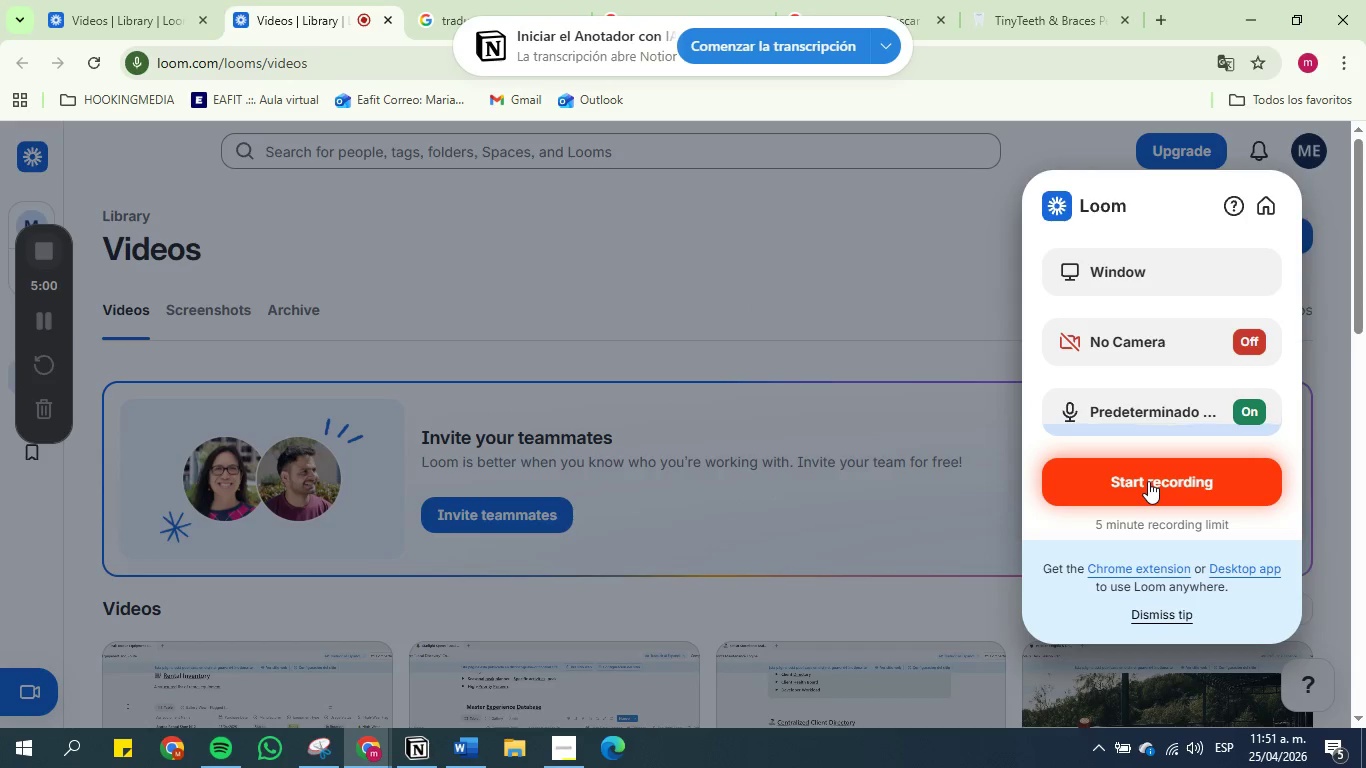 
left_click([1148, 481])
 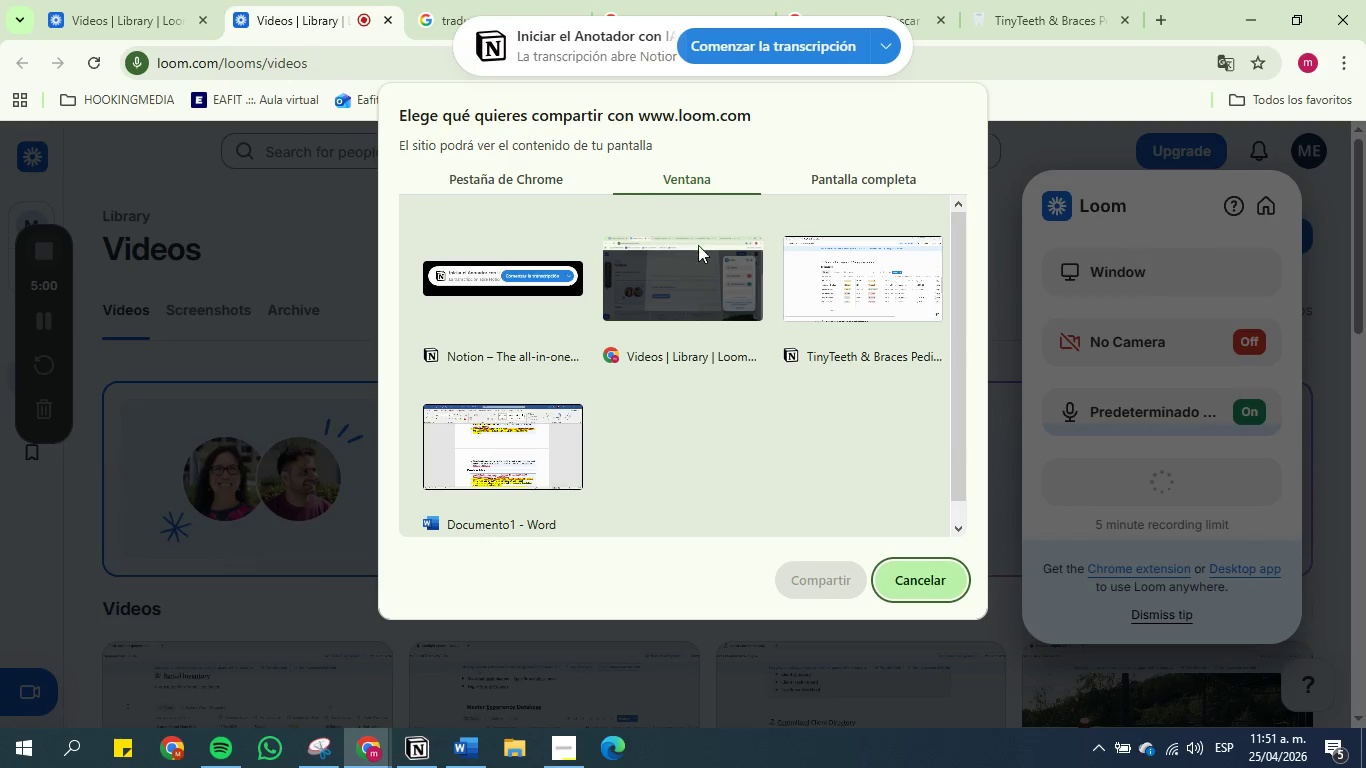 
left_click([861, 268])
 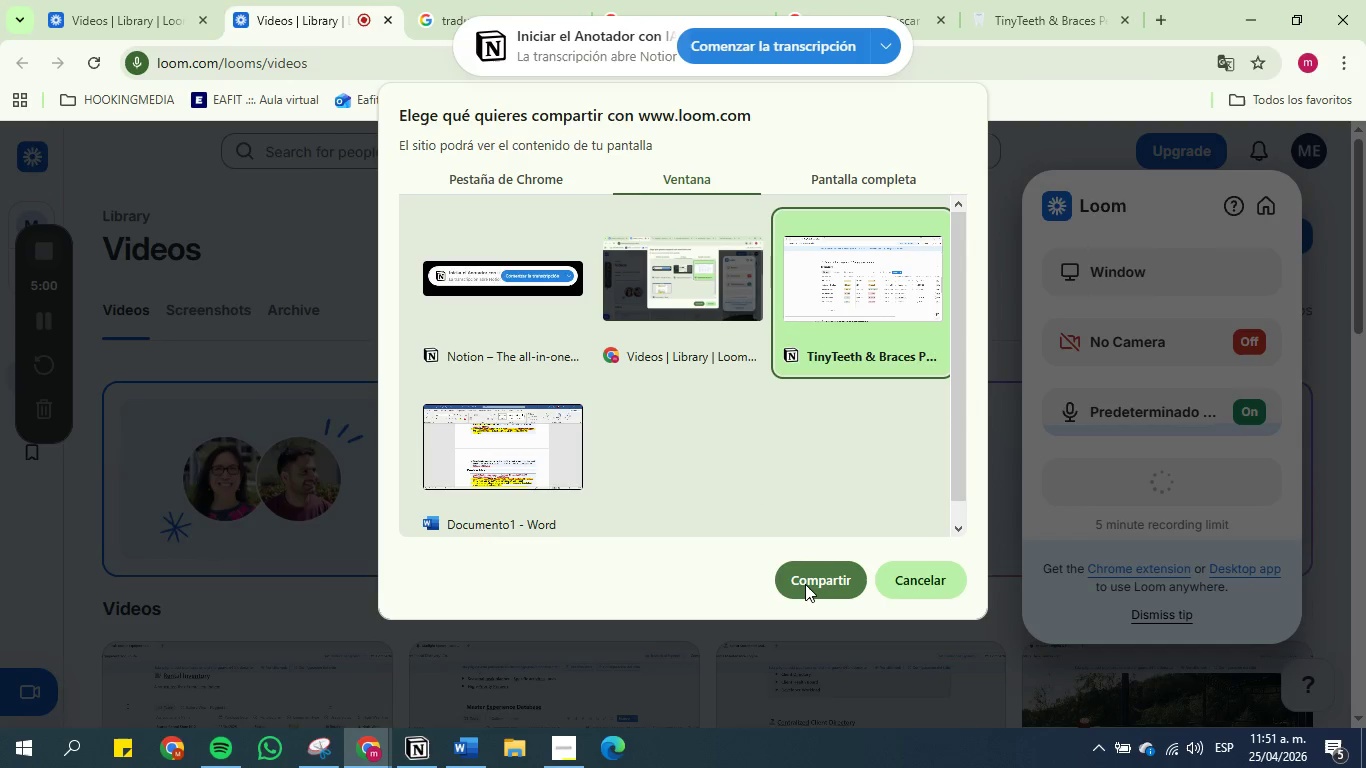 
left_click([805, 584])
 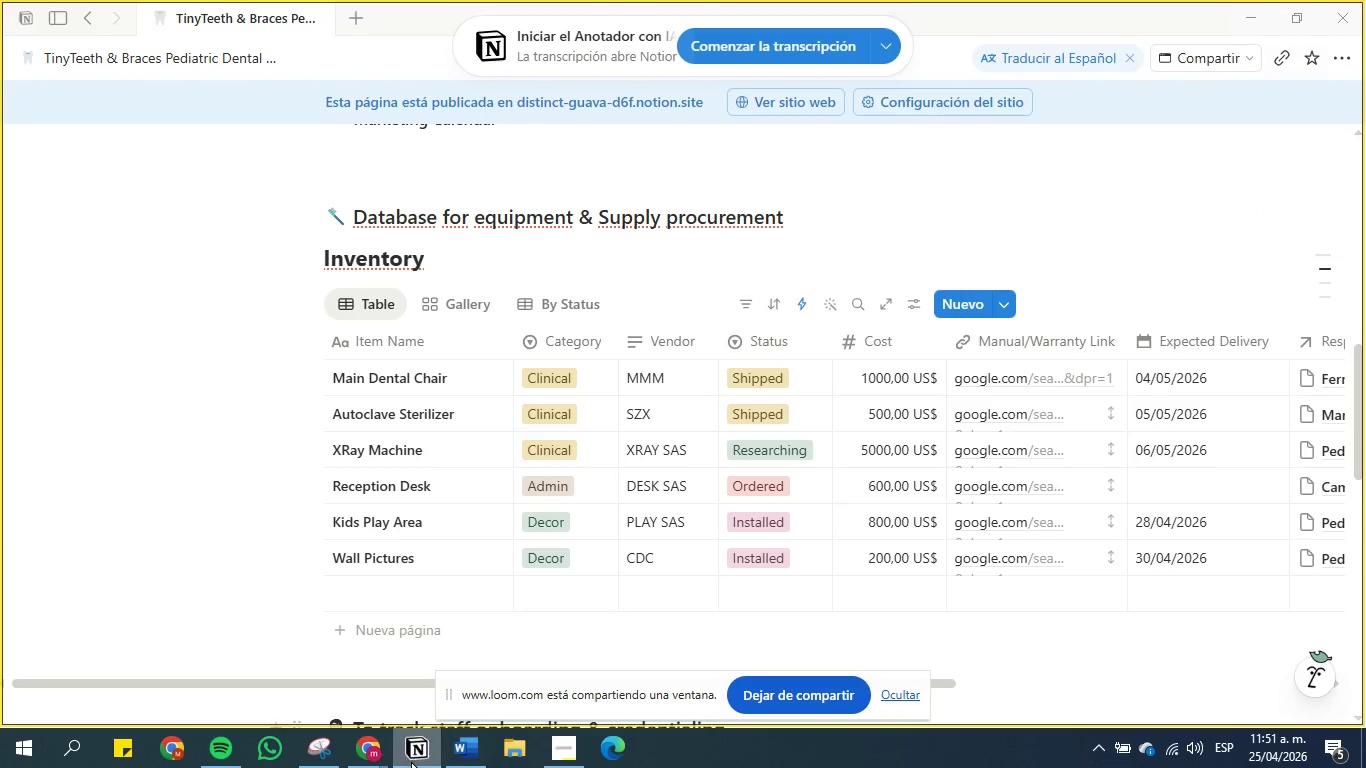 
mouse_move([397, 754])
 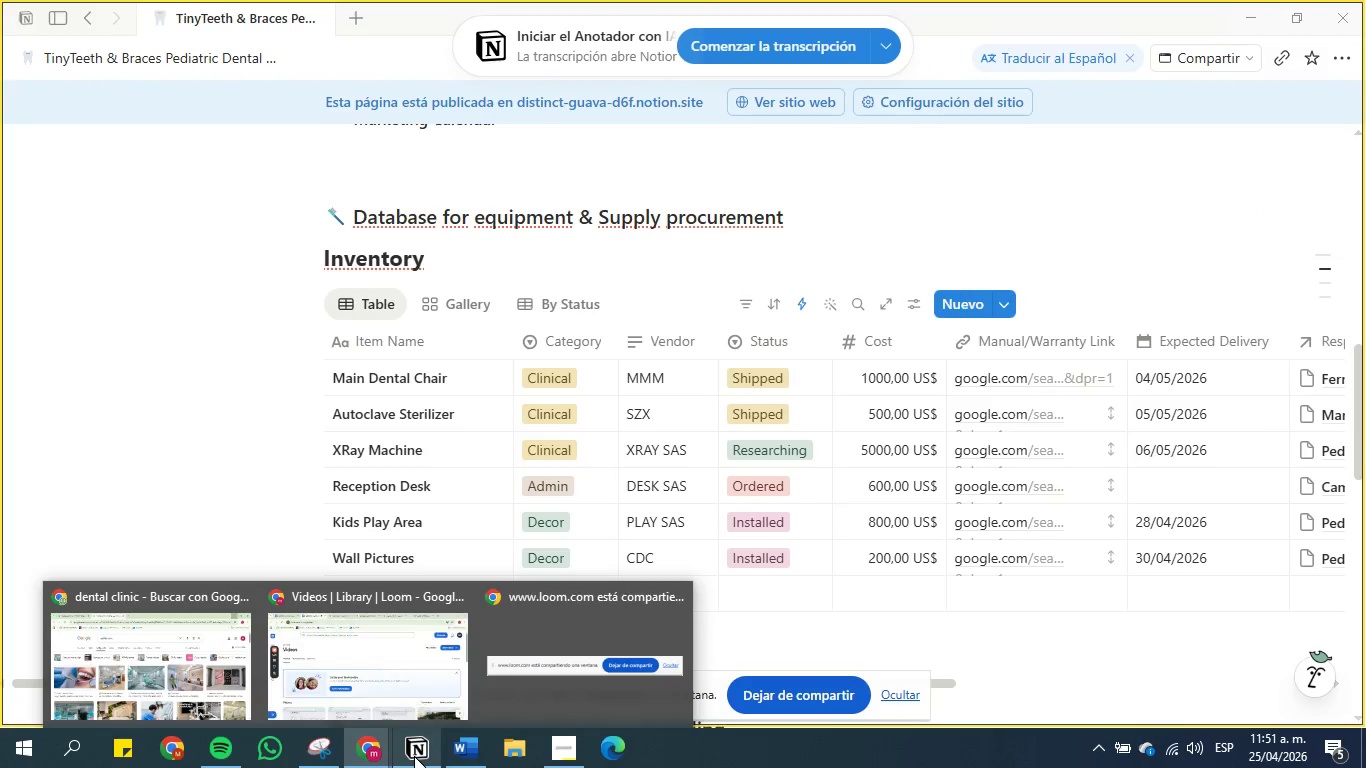 
left_click([414, 756])
 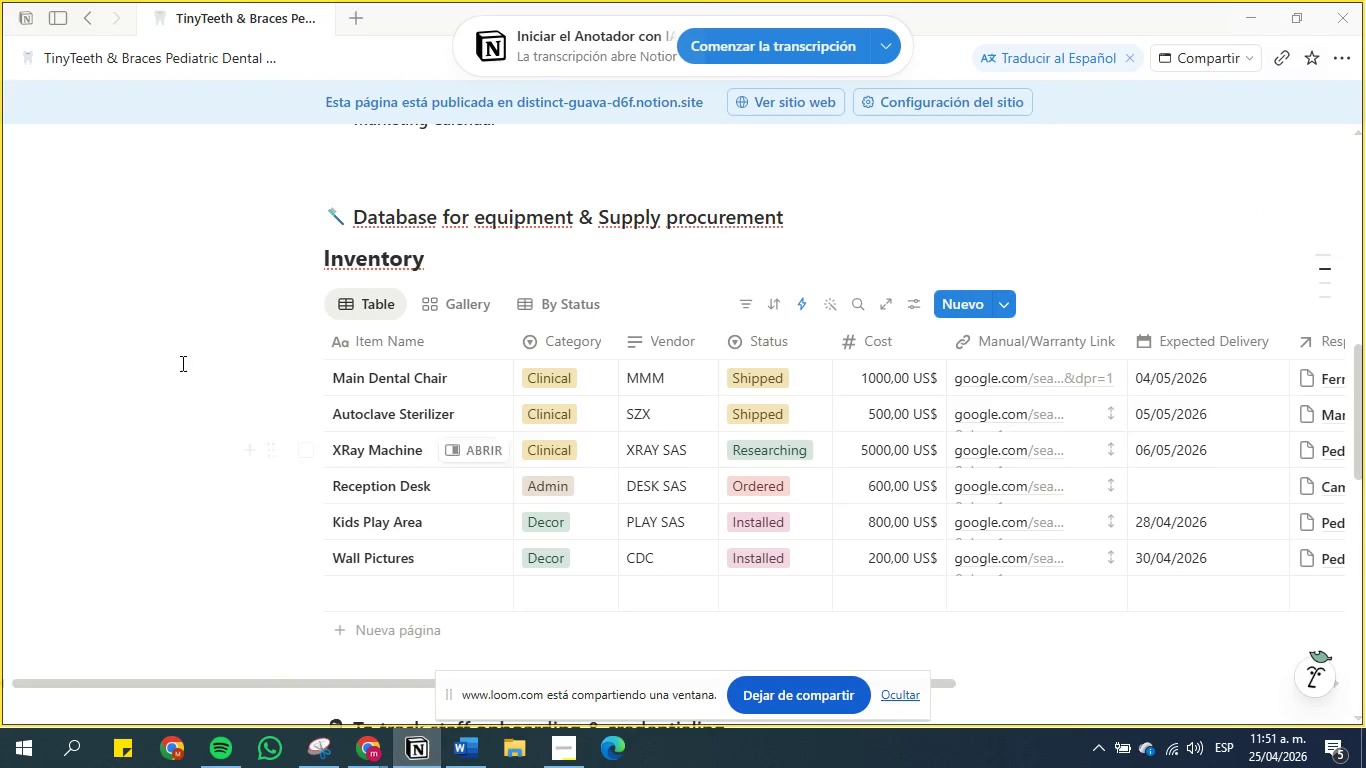 
scroll: coordinate [222, 357], scroll_direction: up, amount: 11.0
 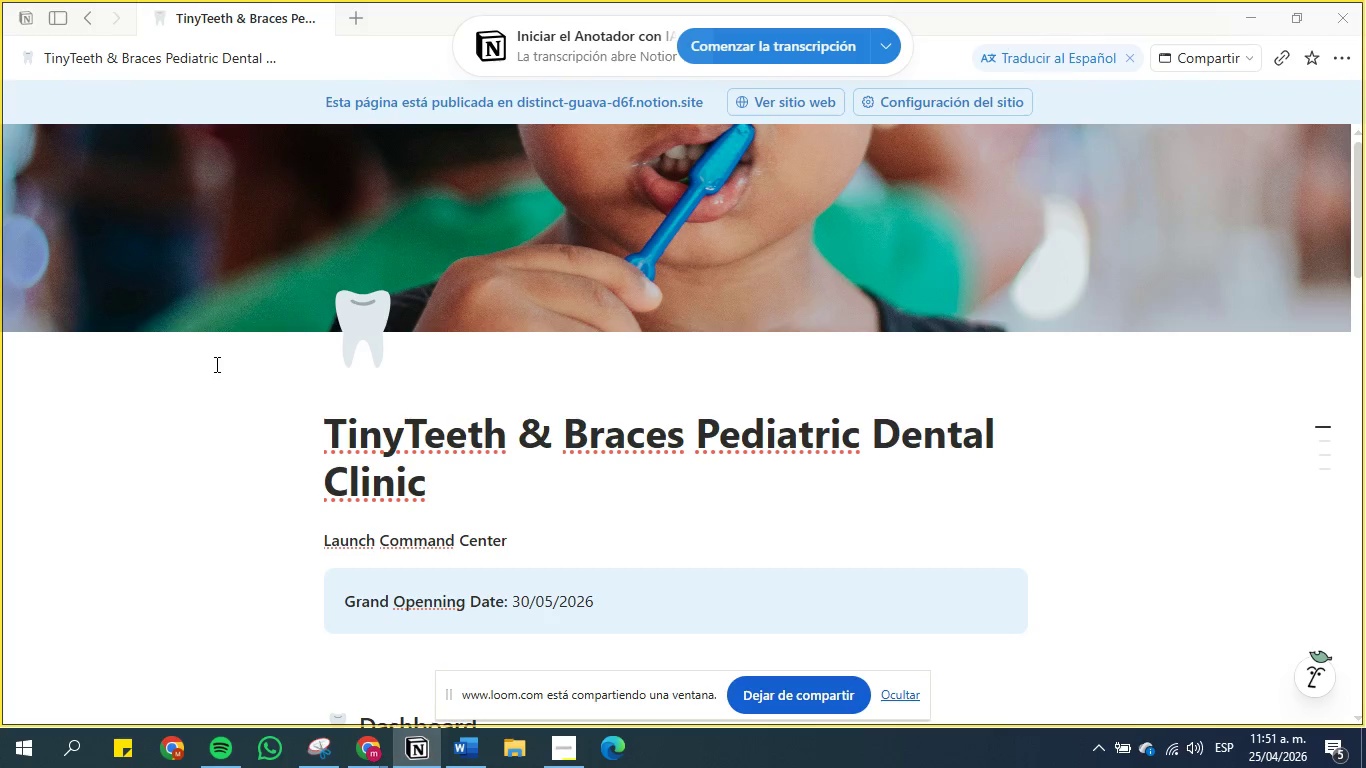 
scroll: coordinate [265, 408], scroll_direction: down, amount: 7.0
 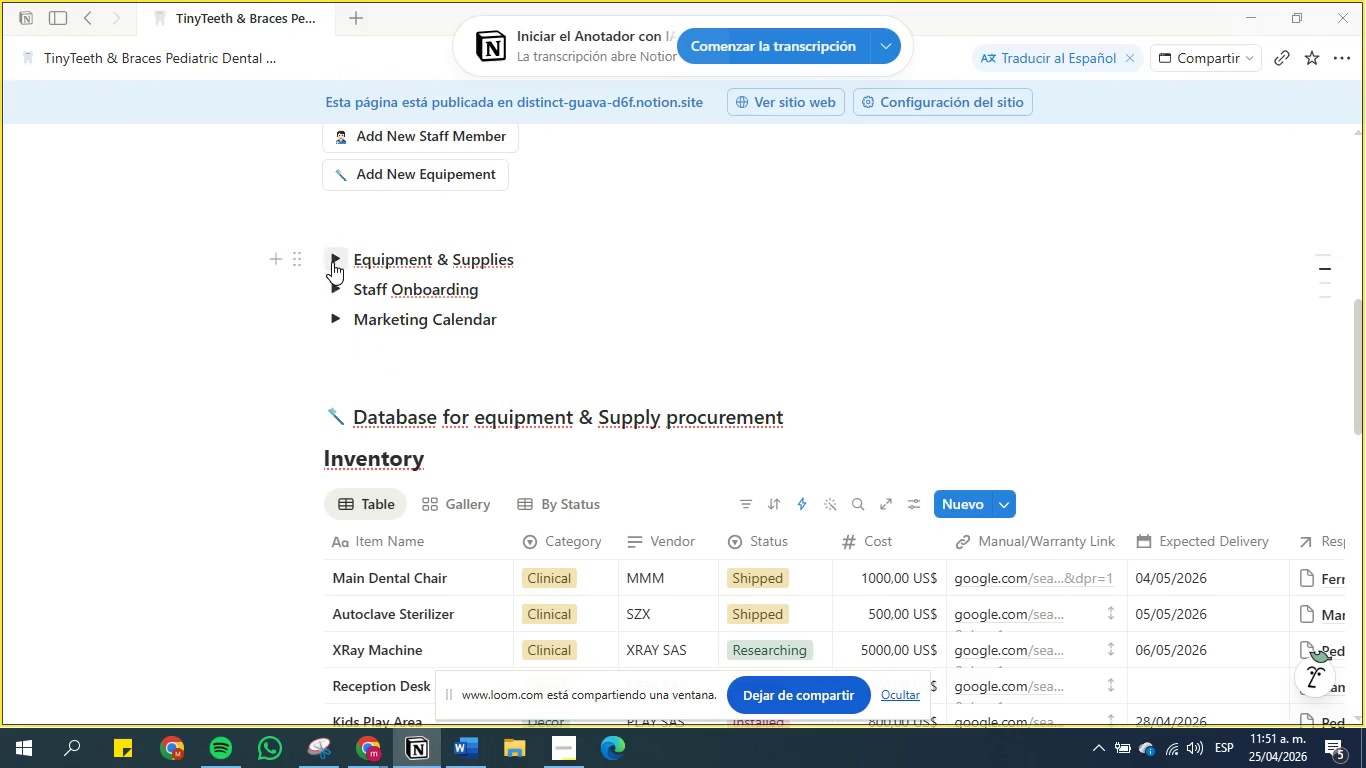 
left_click([335, 262])
 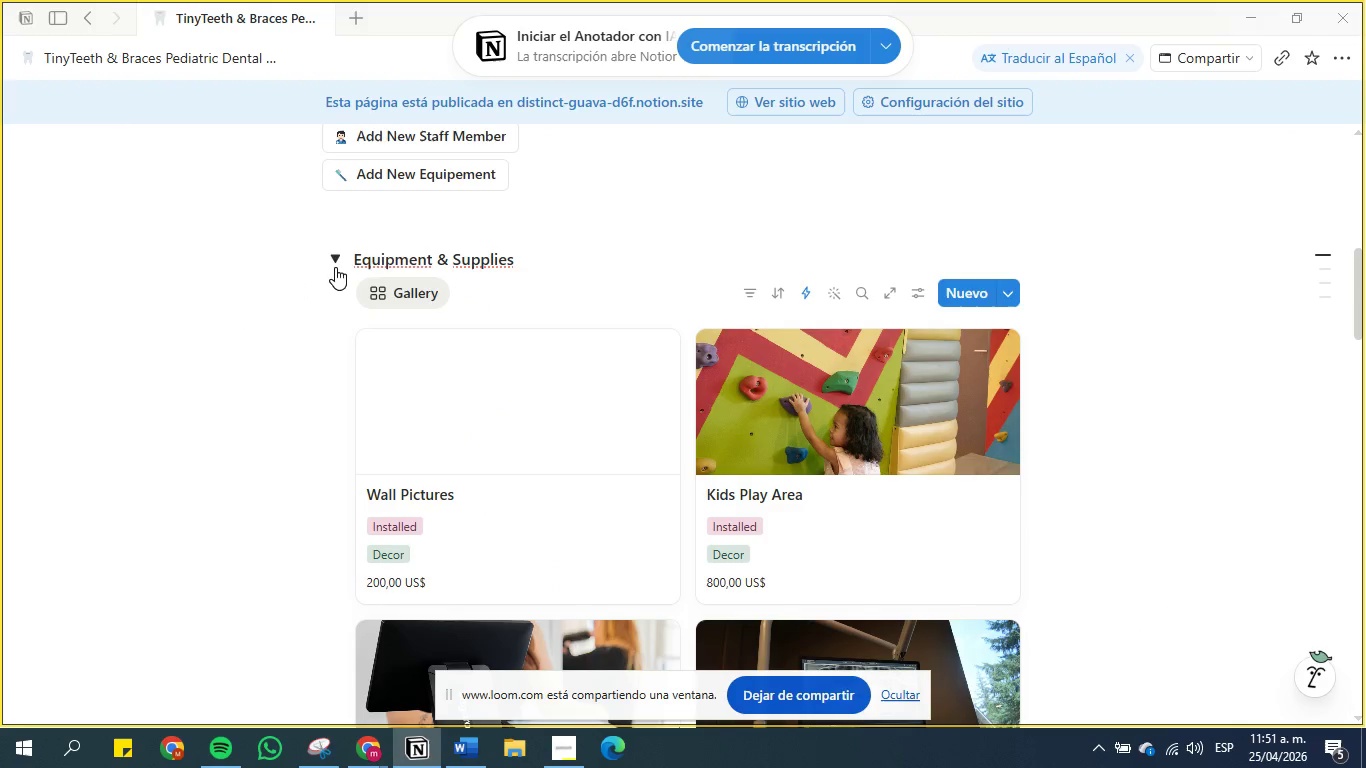 
left_click([342, 254])
 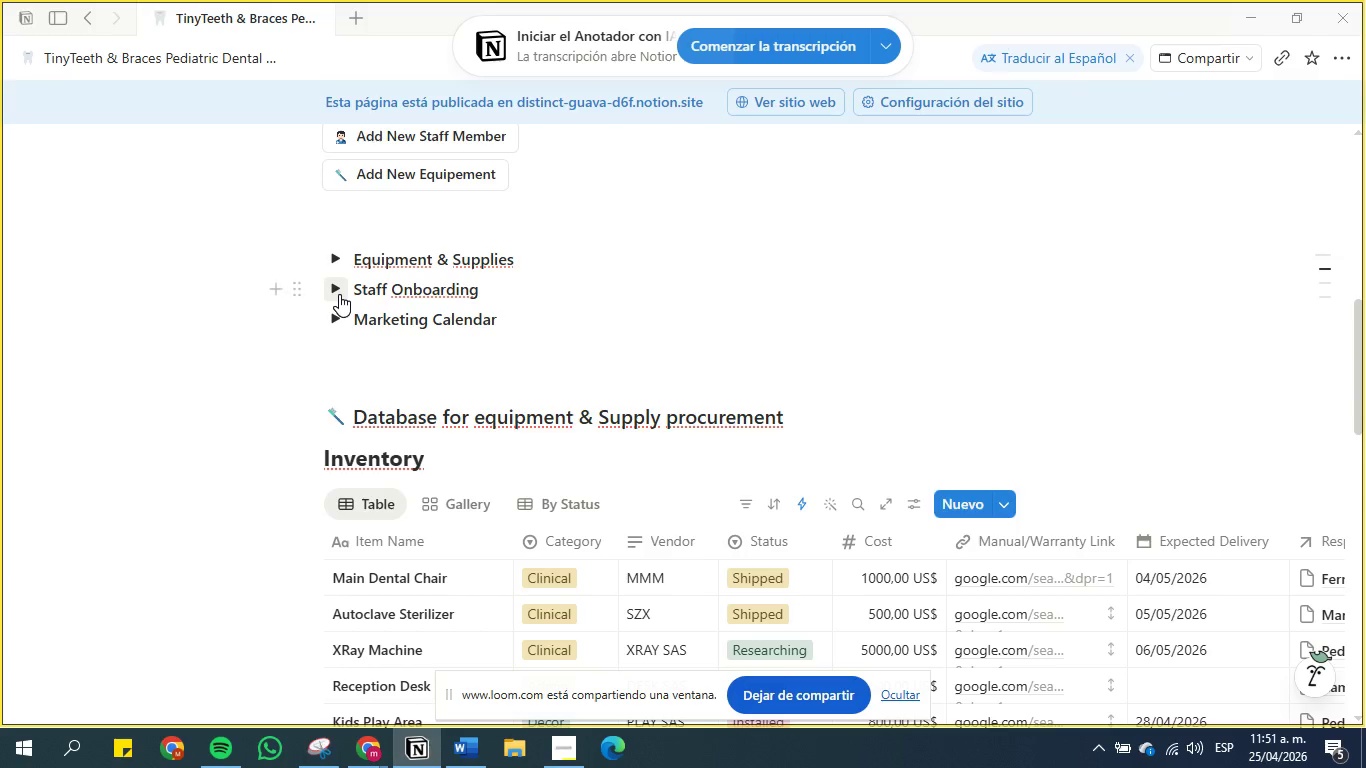 
left_click([339, 285])
 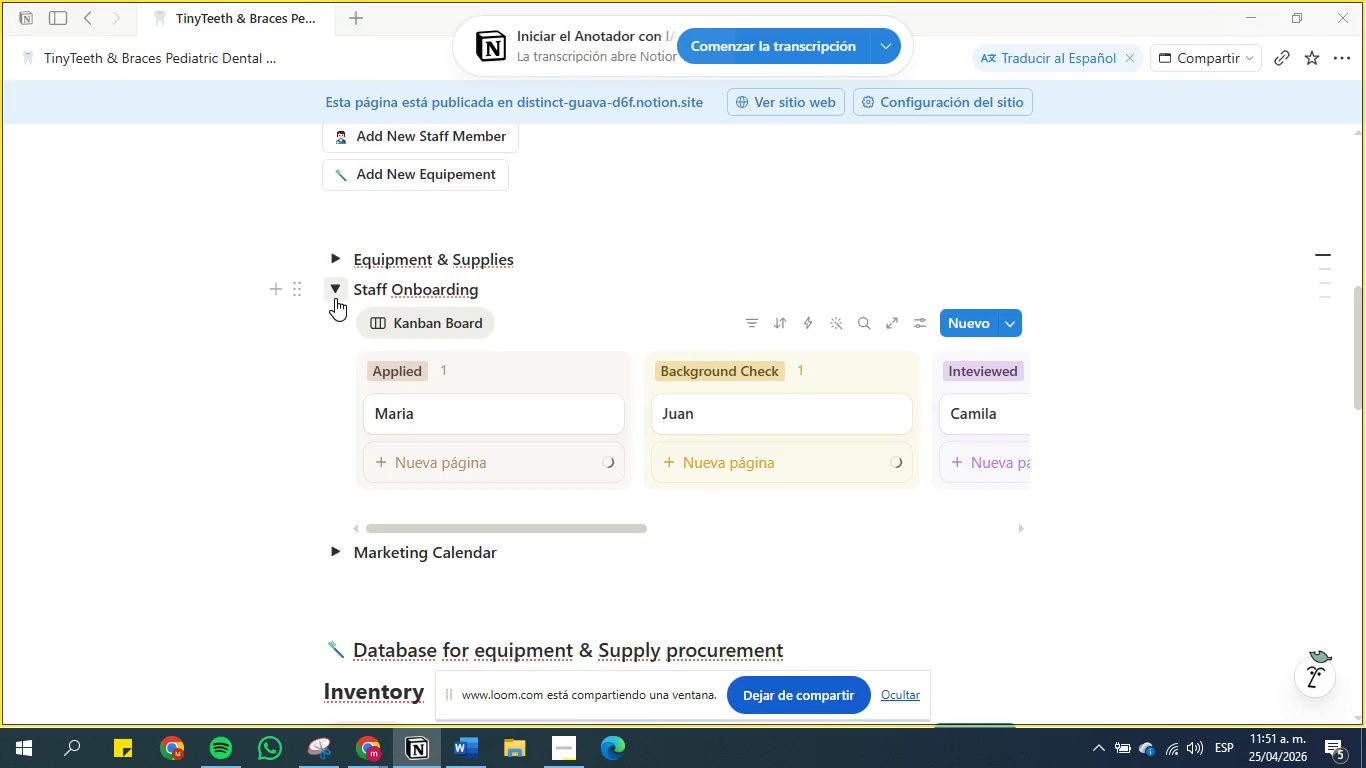 
left_click([335, 289])
 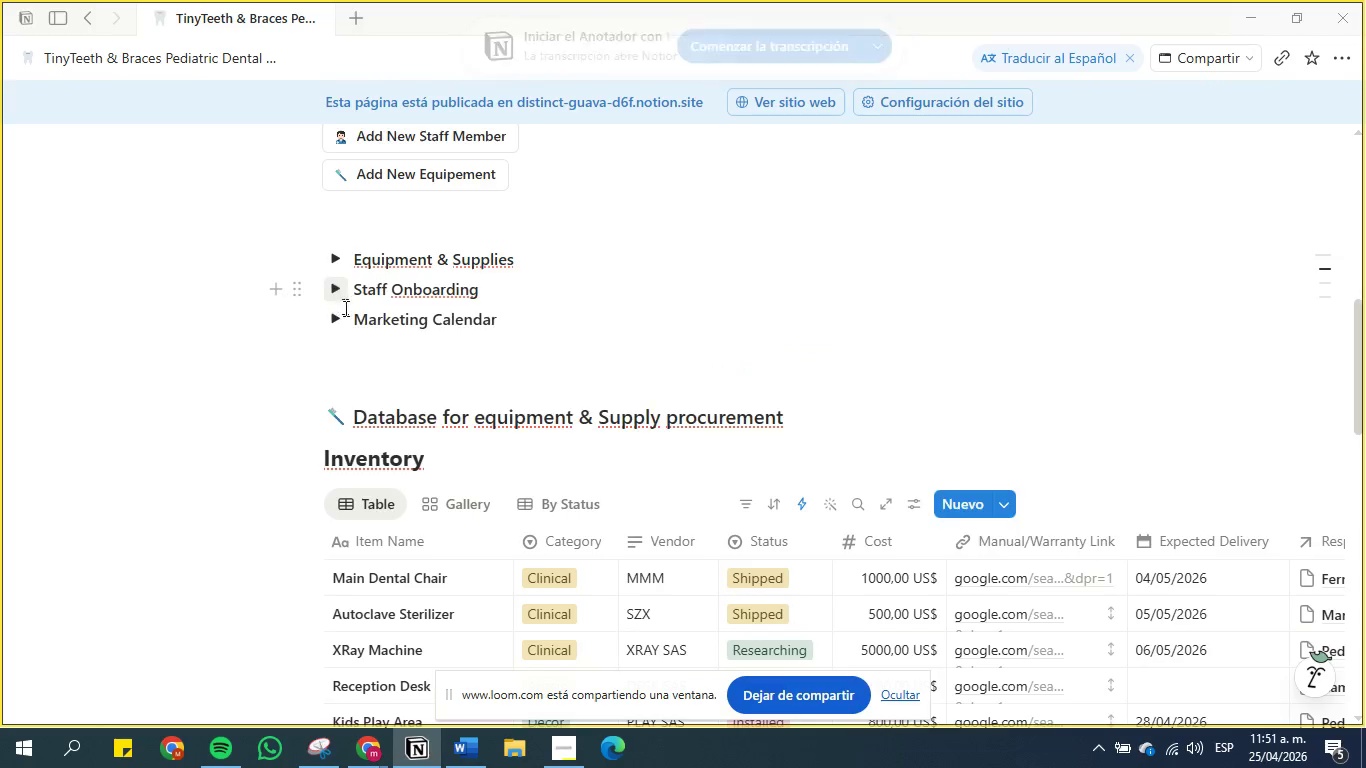 
scroll: coordinate [367, 334], scroll_direction: down, amount: 3.0
 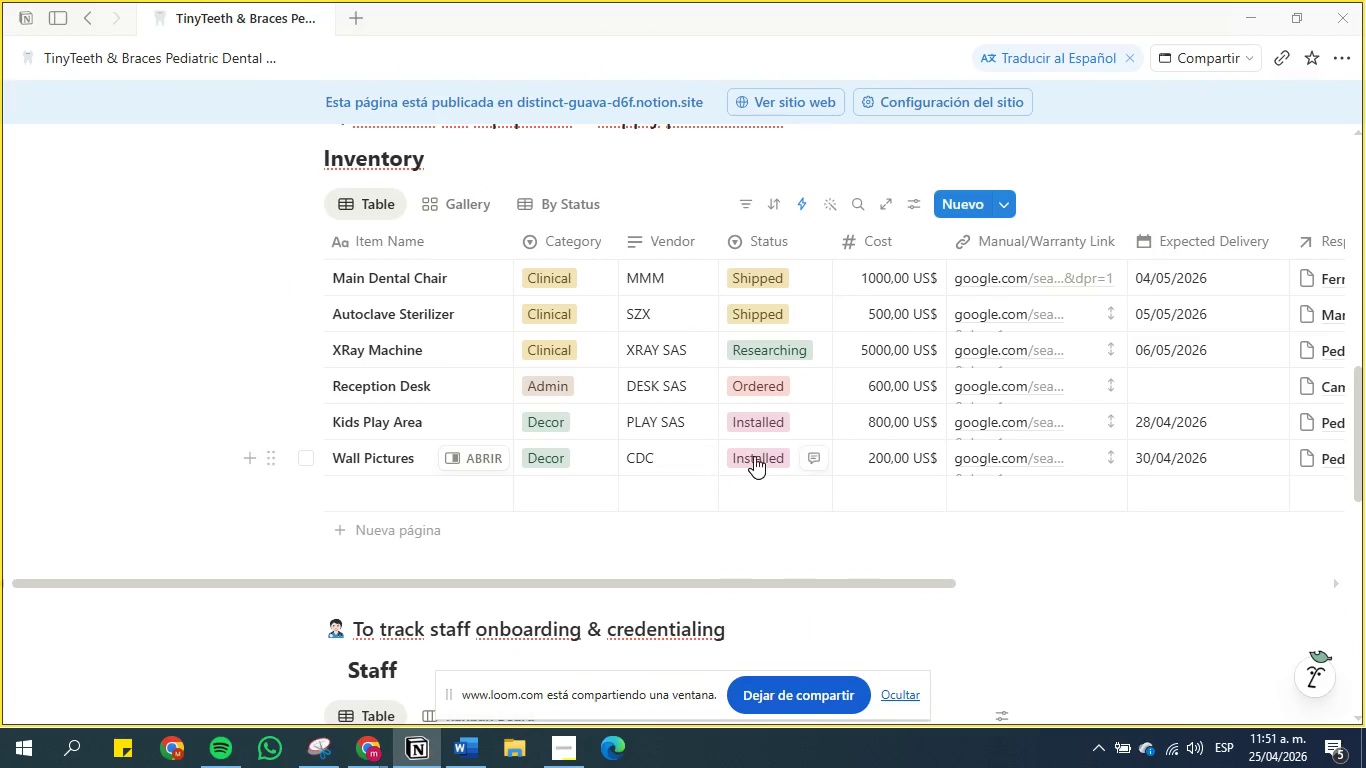 
scroll: coordinate [756, 456], scroll_direction: up, amount: 1.0
 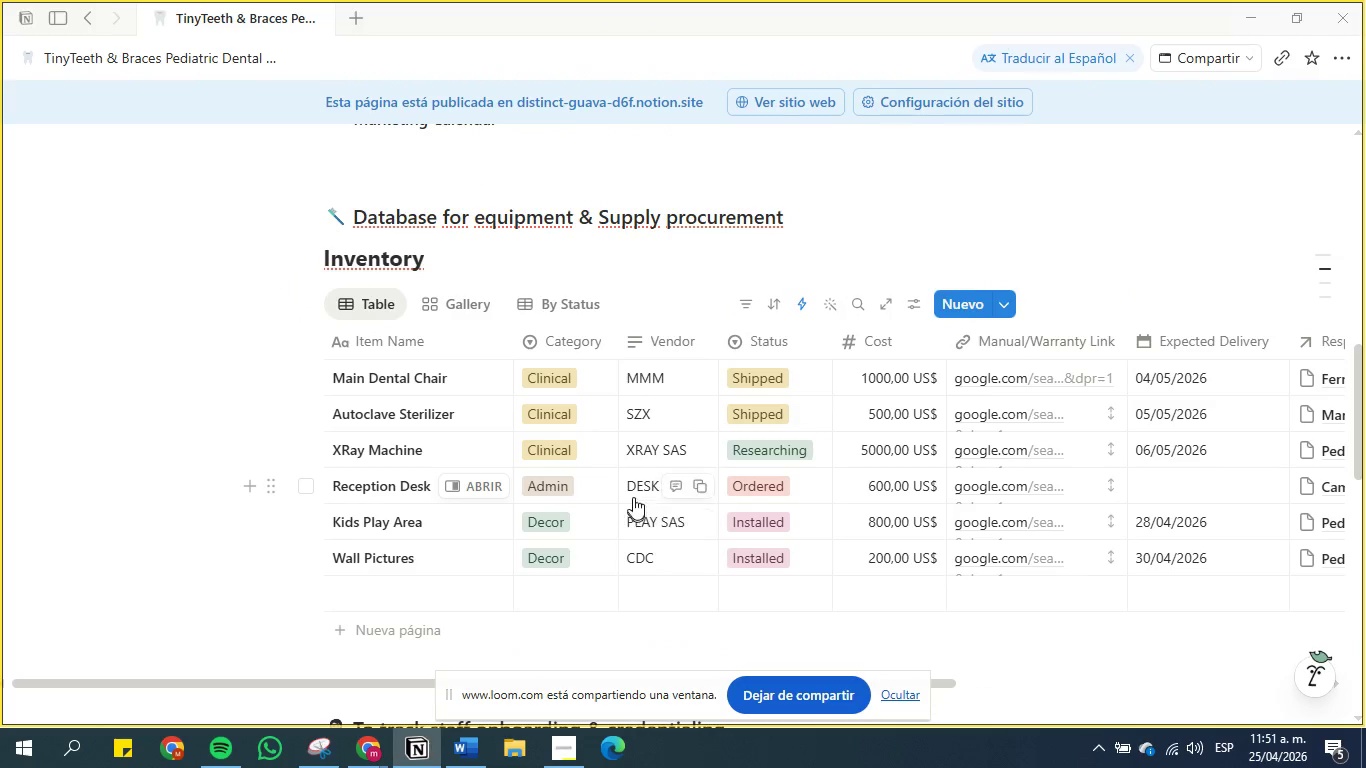 
mouse_move([755, 511])
 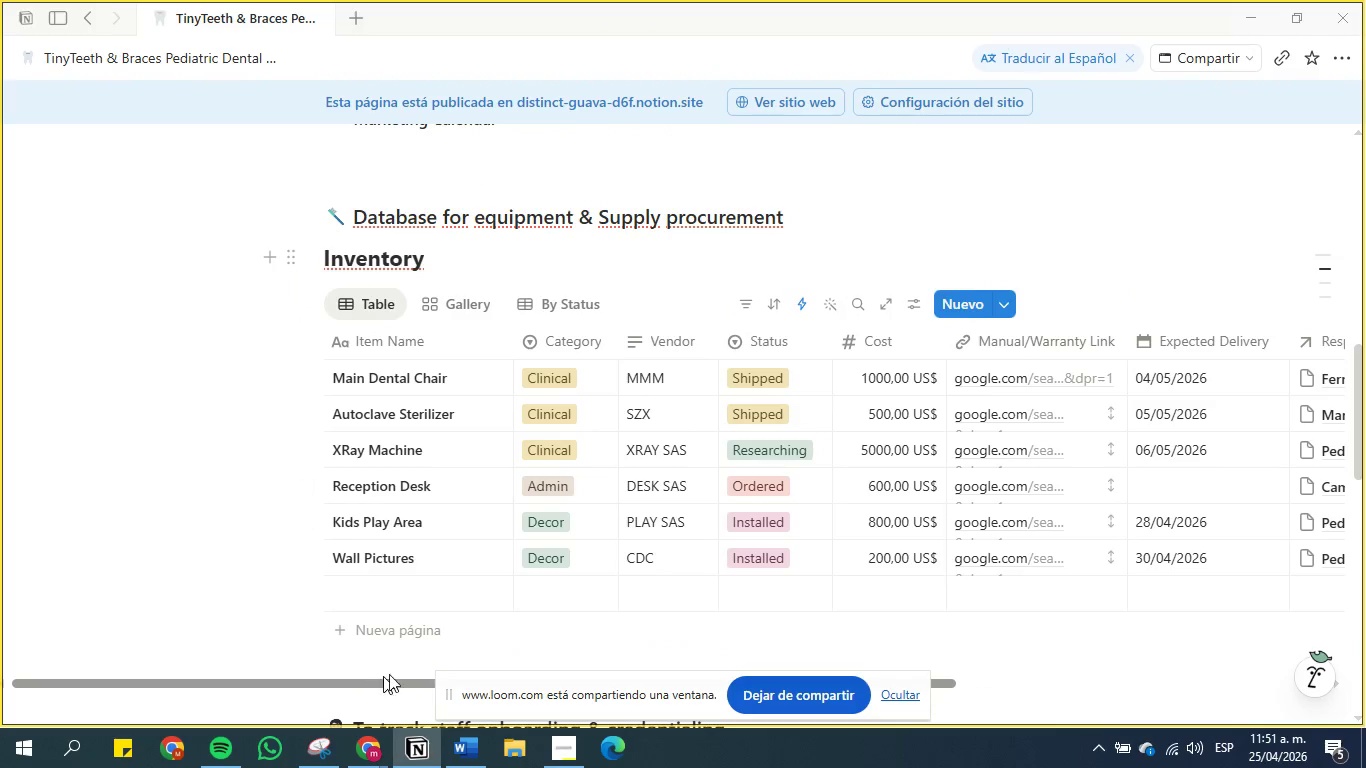 
scroll: coordinate [690, 500], scroll_direction: down, amount: 1.0
 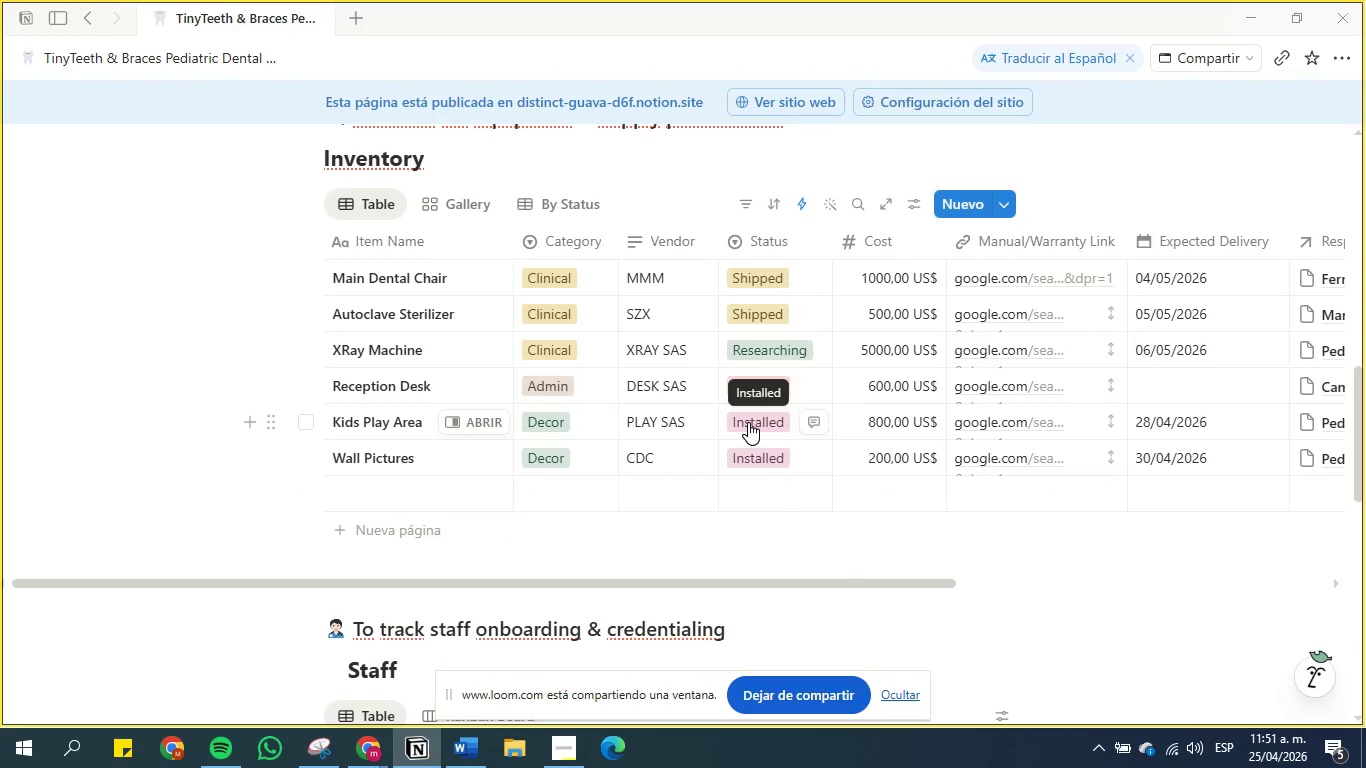 
left_click([748, 422])
 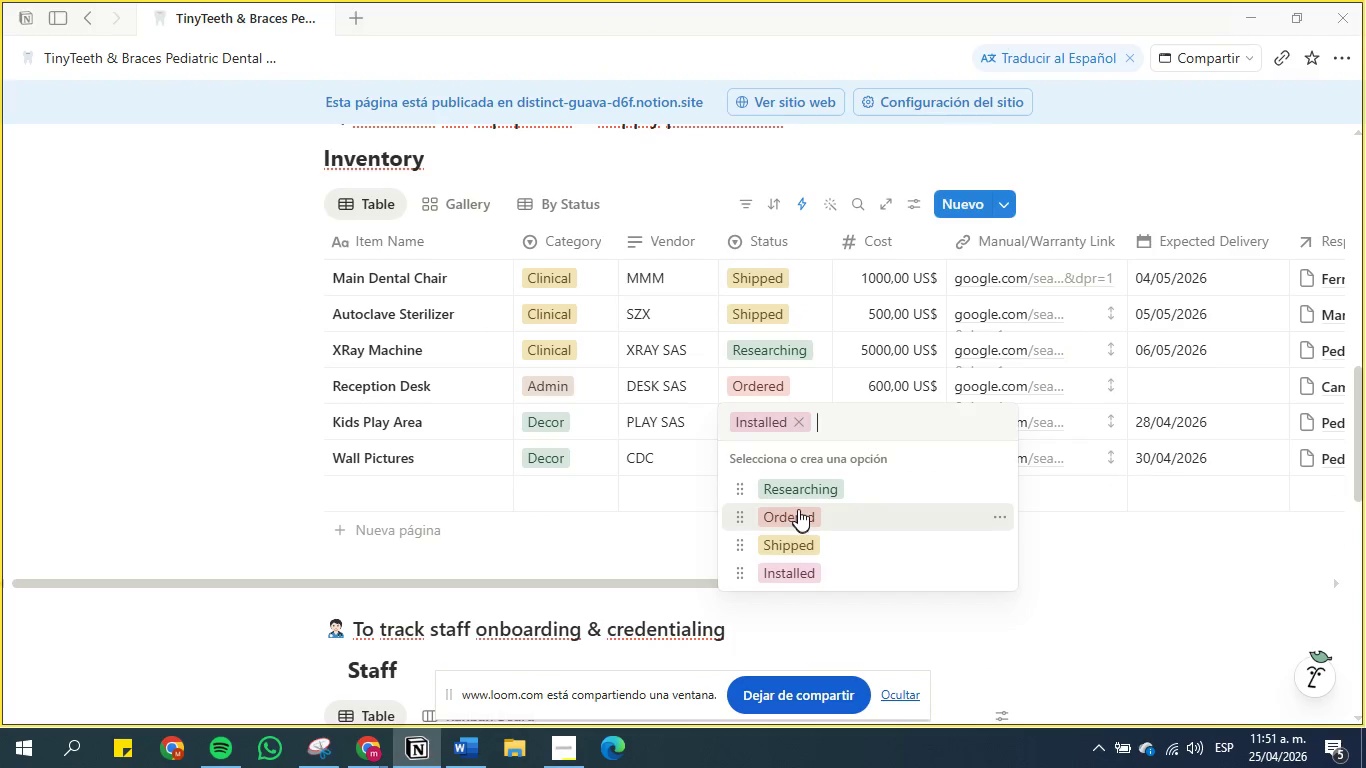 
left_click([798, 513])
 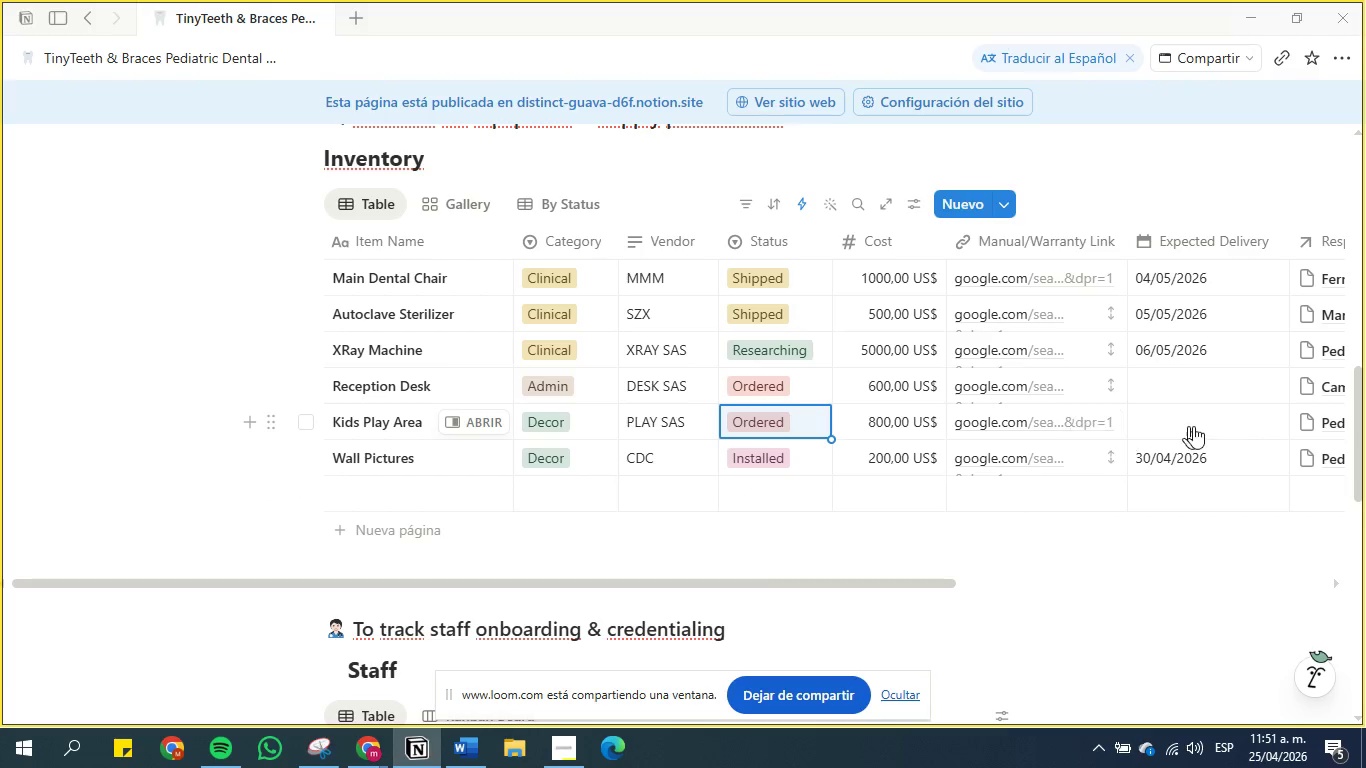 
wait(7.19)
 